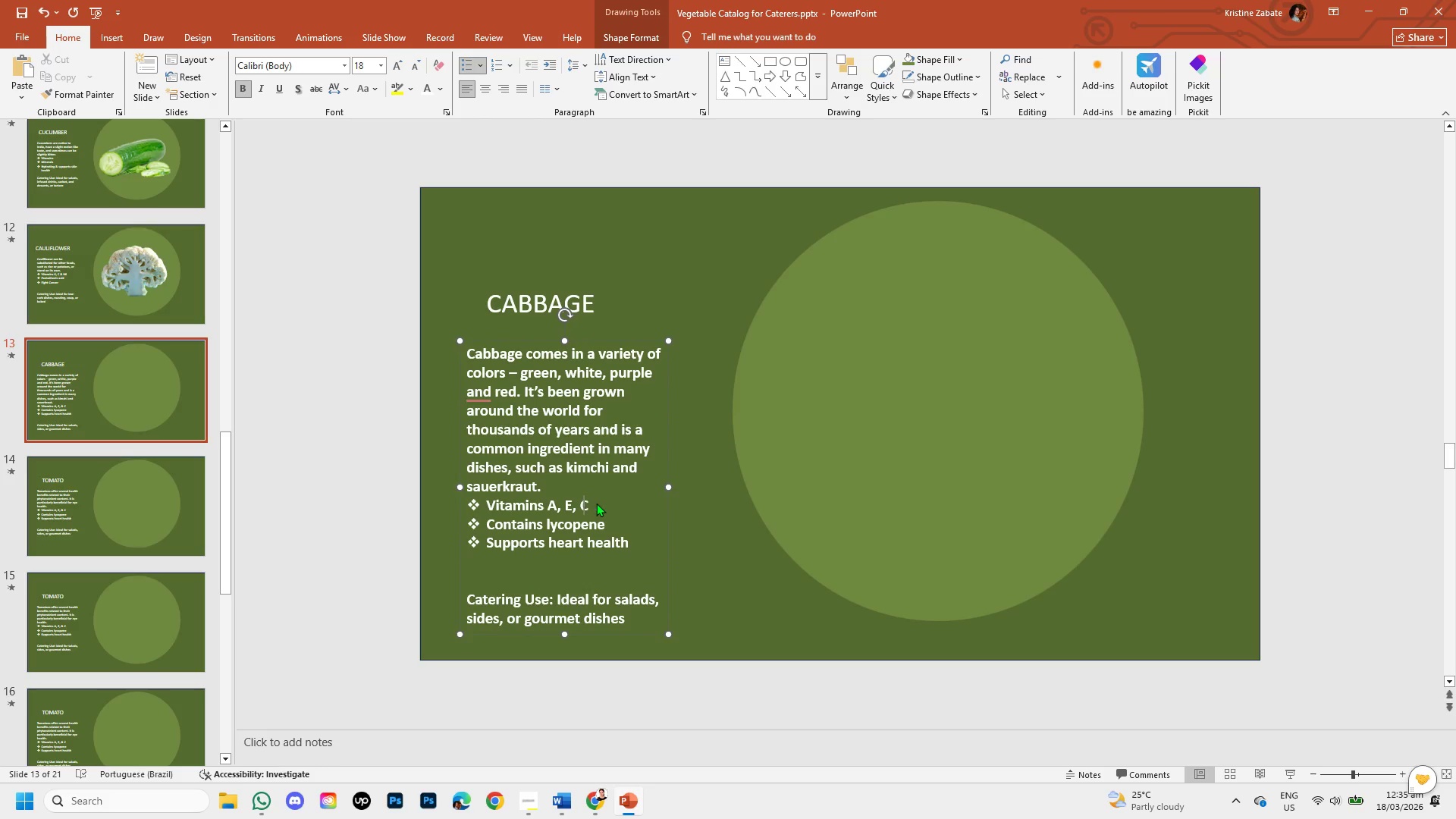 
key(Backspace)
 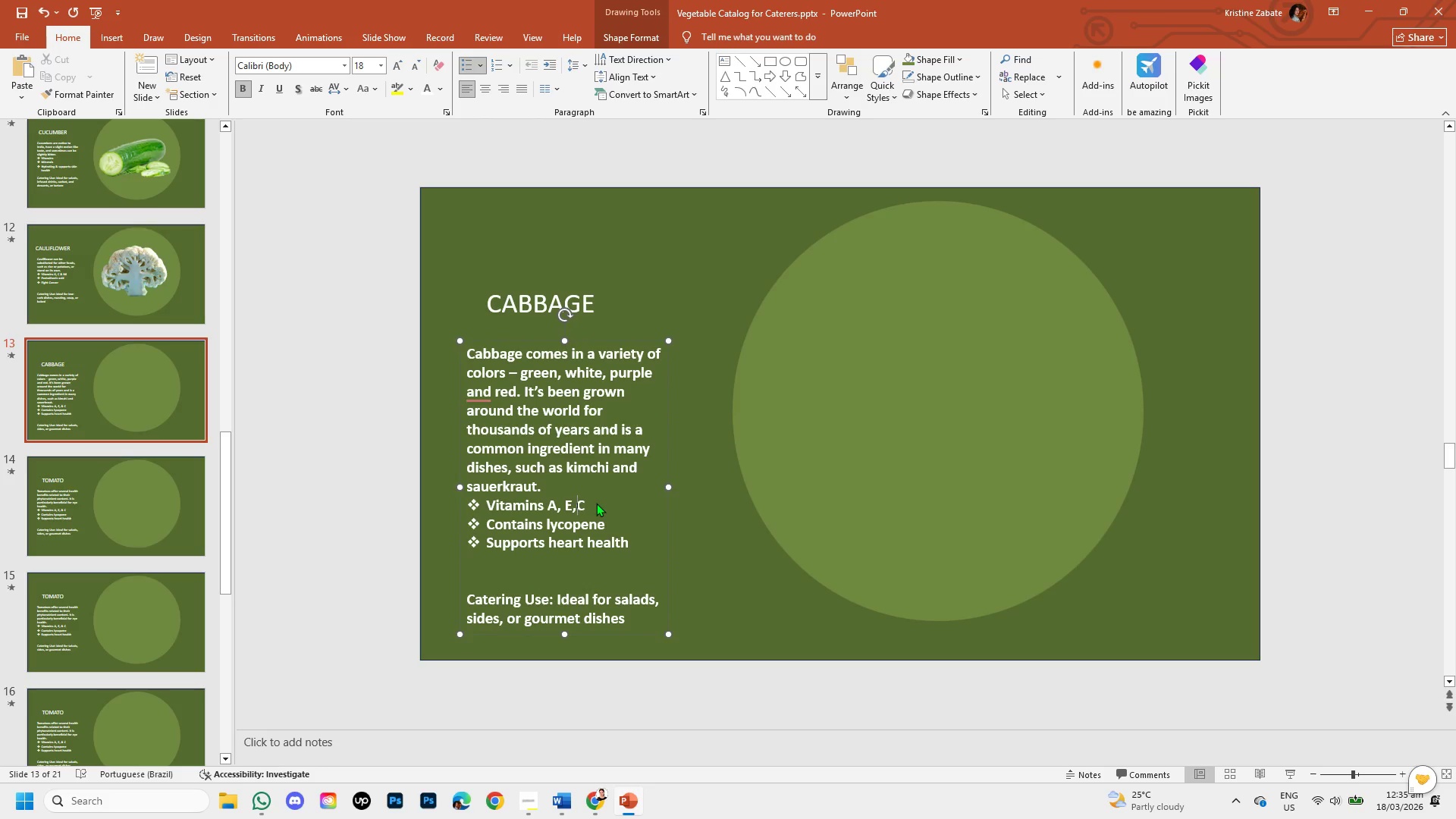 
key(Backspace)
 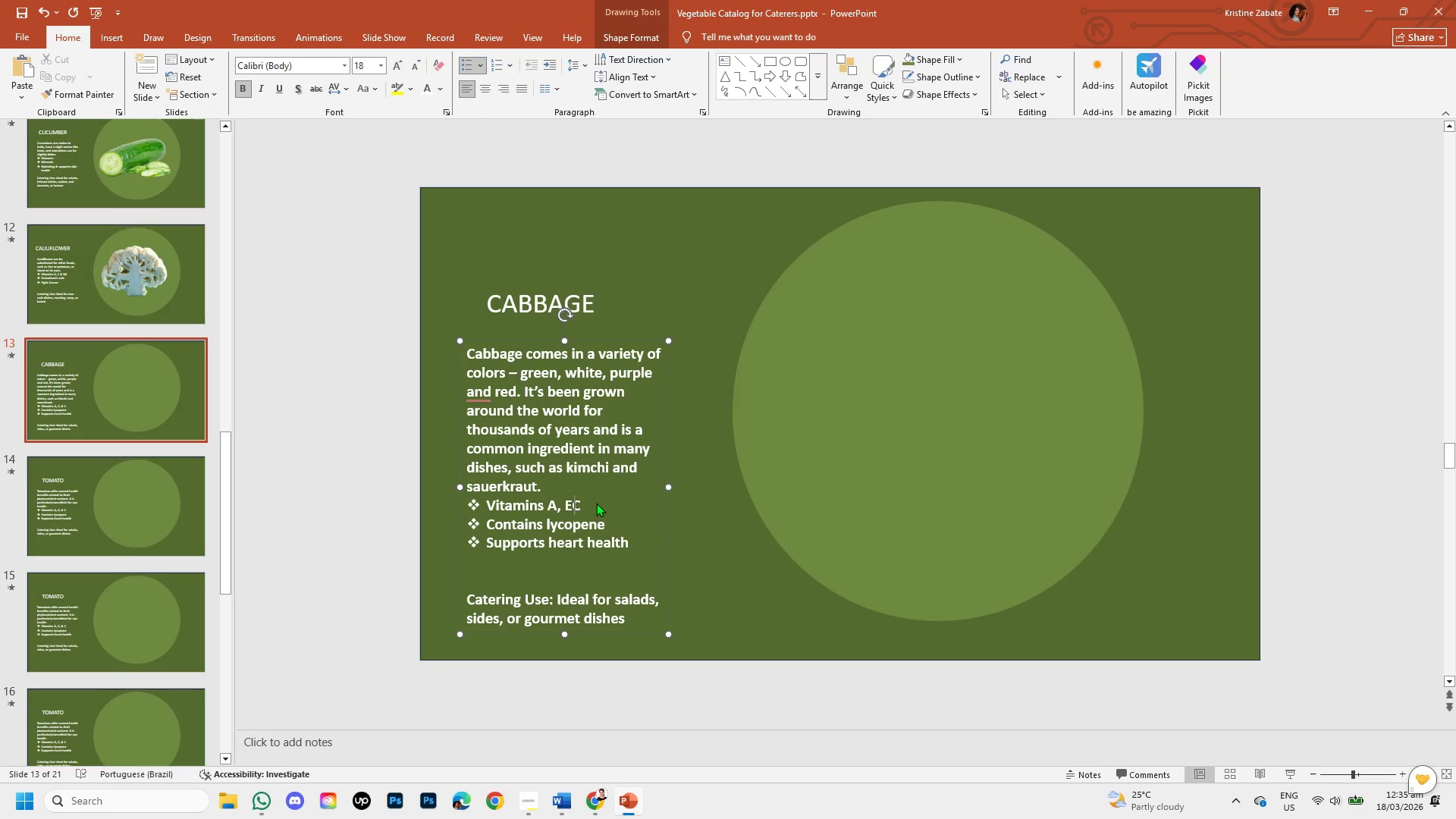 
key(Backspace)
 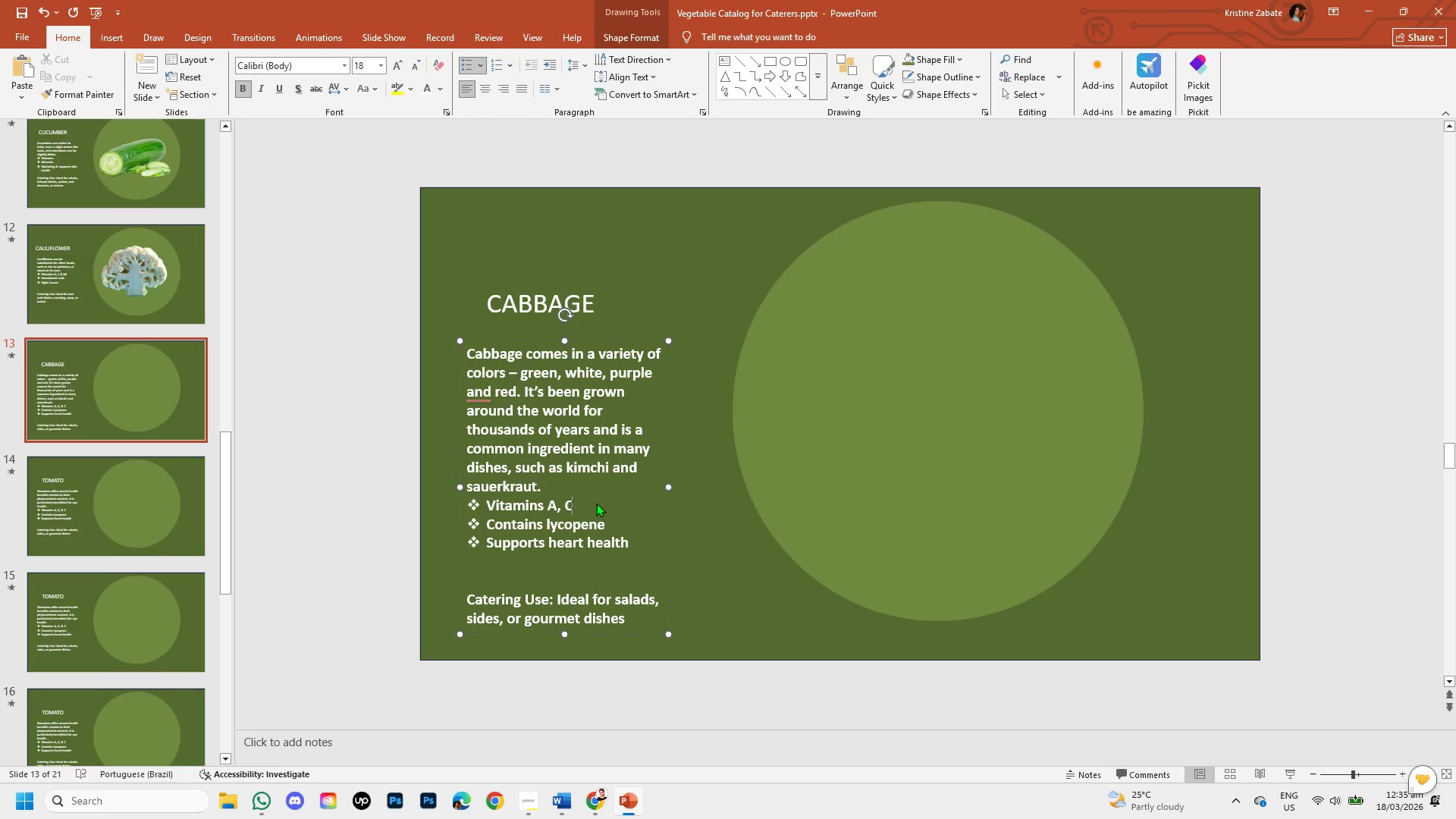 
key(Backspace)
 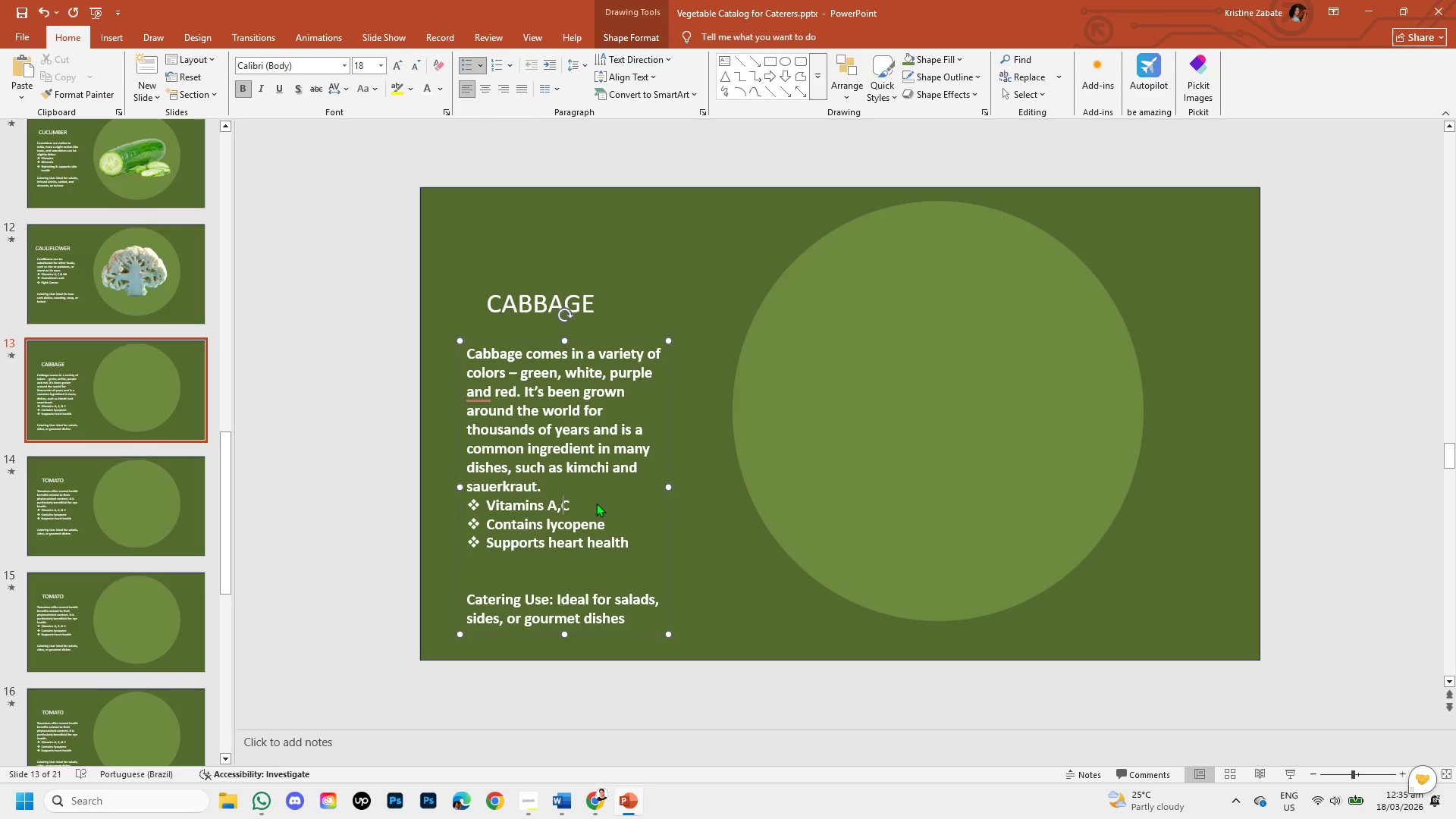 
key(Backspace)
 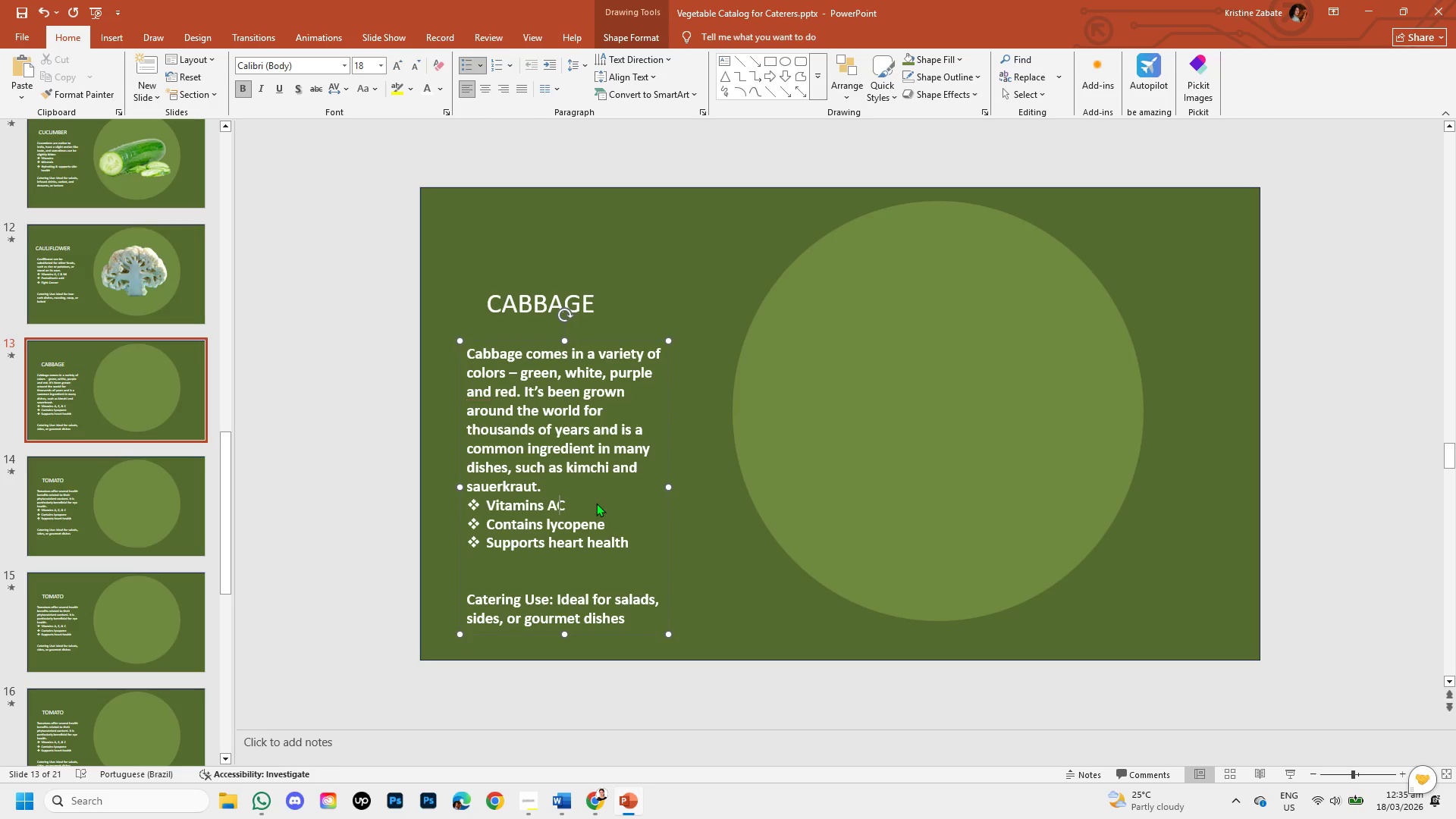 
key(Backspace)
 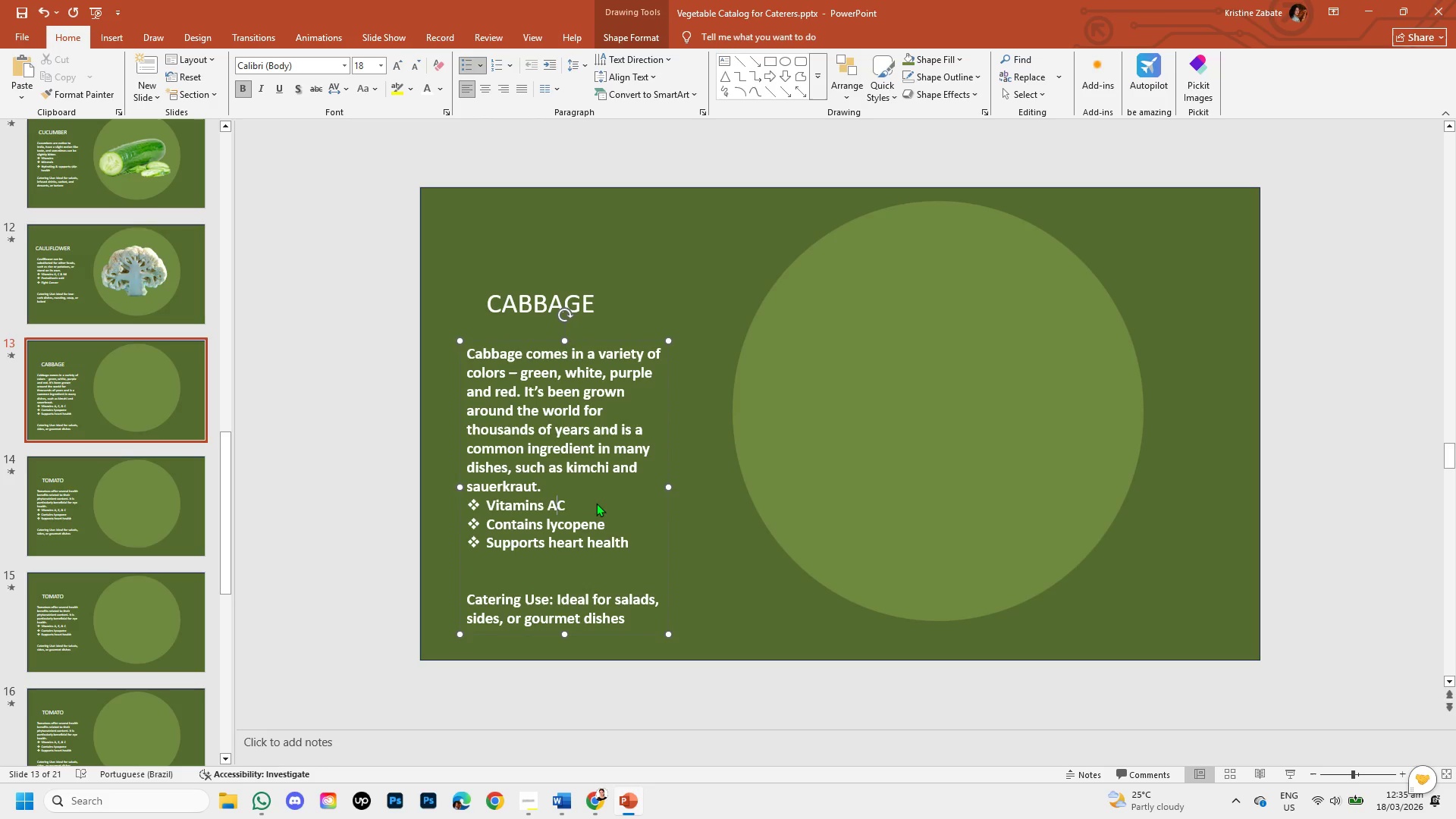 
key(Backspace)
 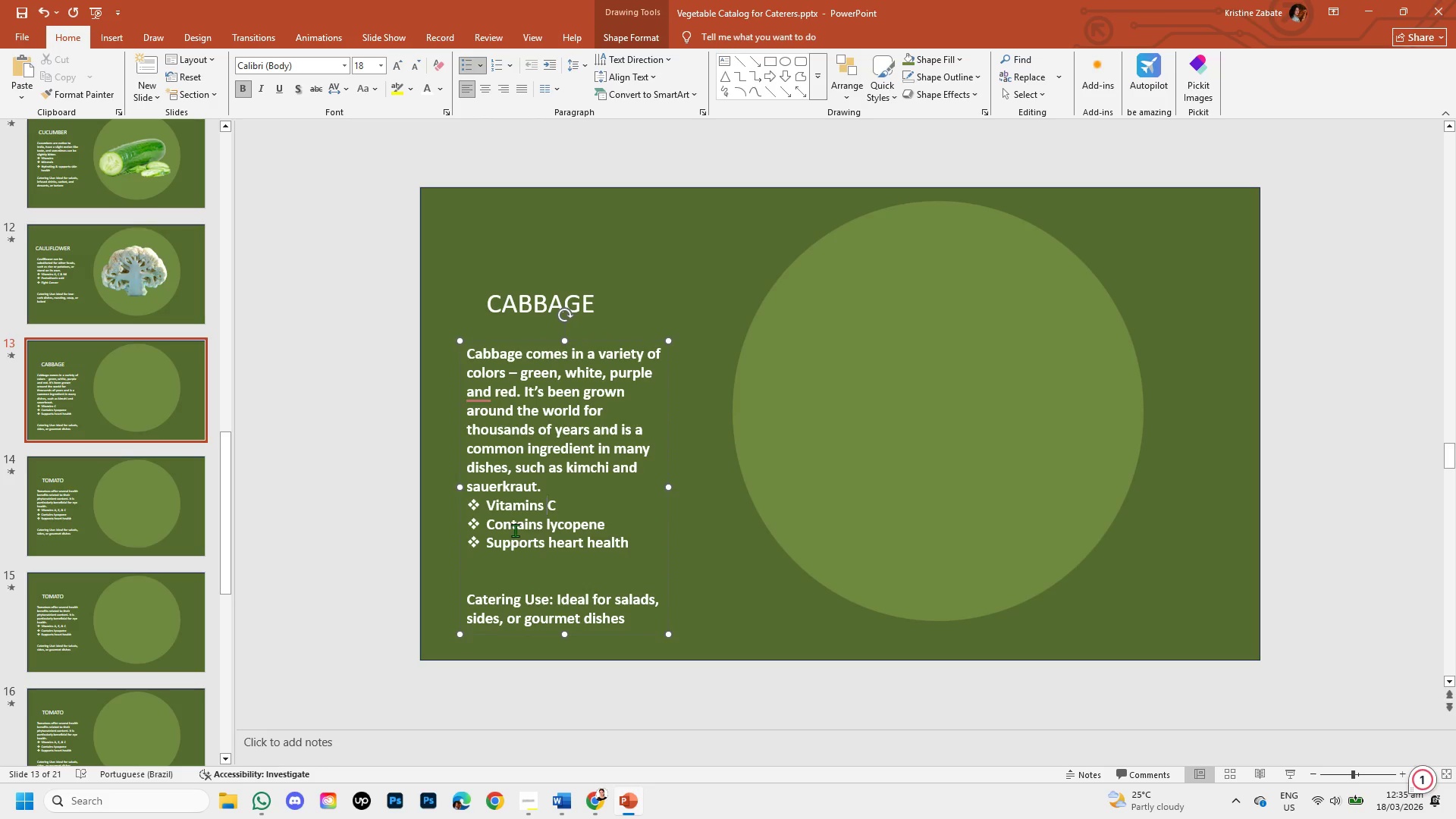 
key(Backspace)
 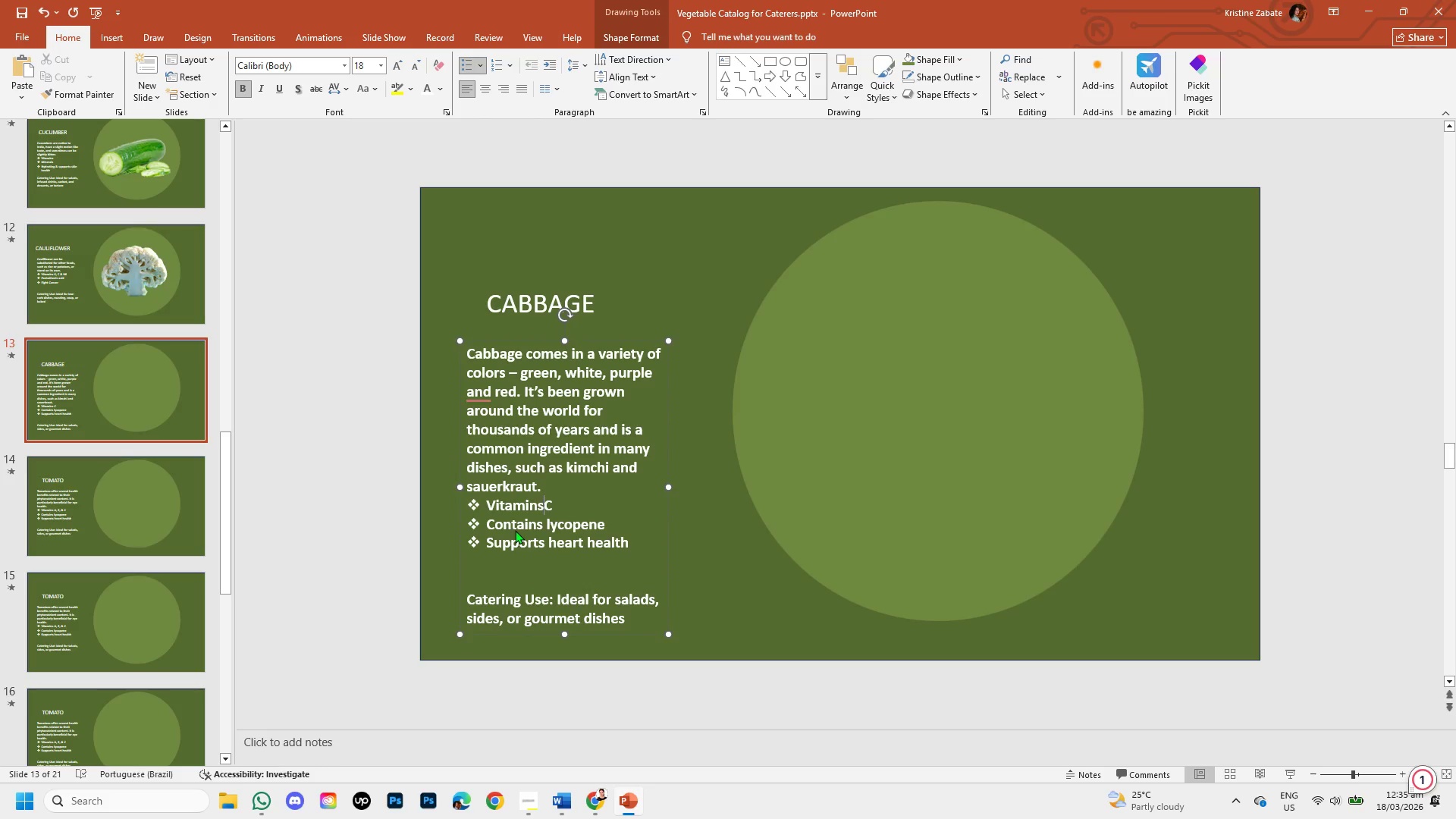 
key(Backspace)
 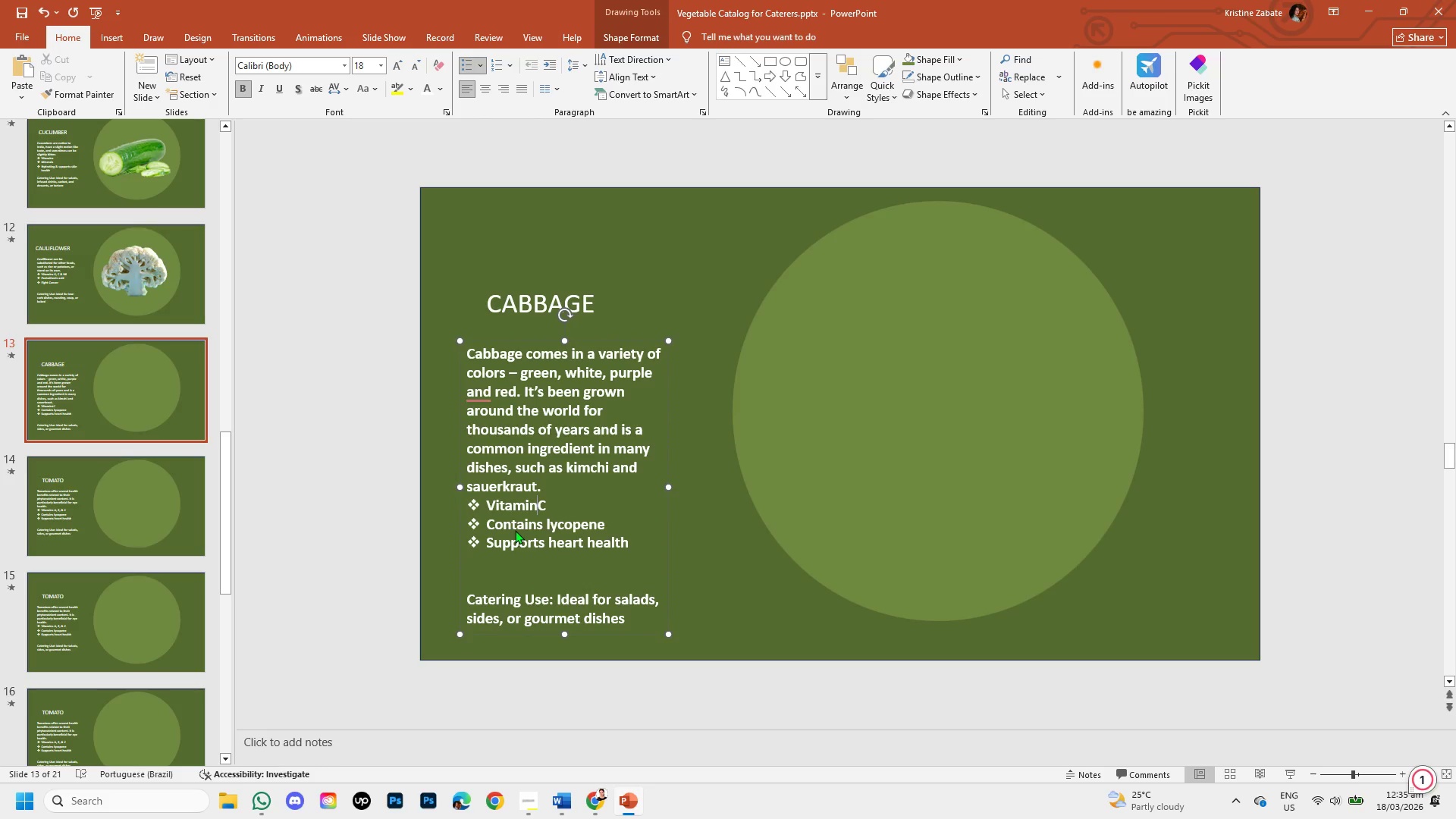 
key(Space)
 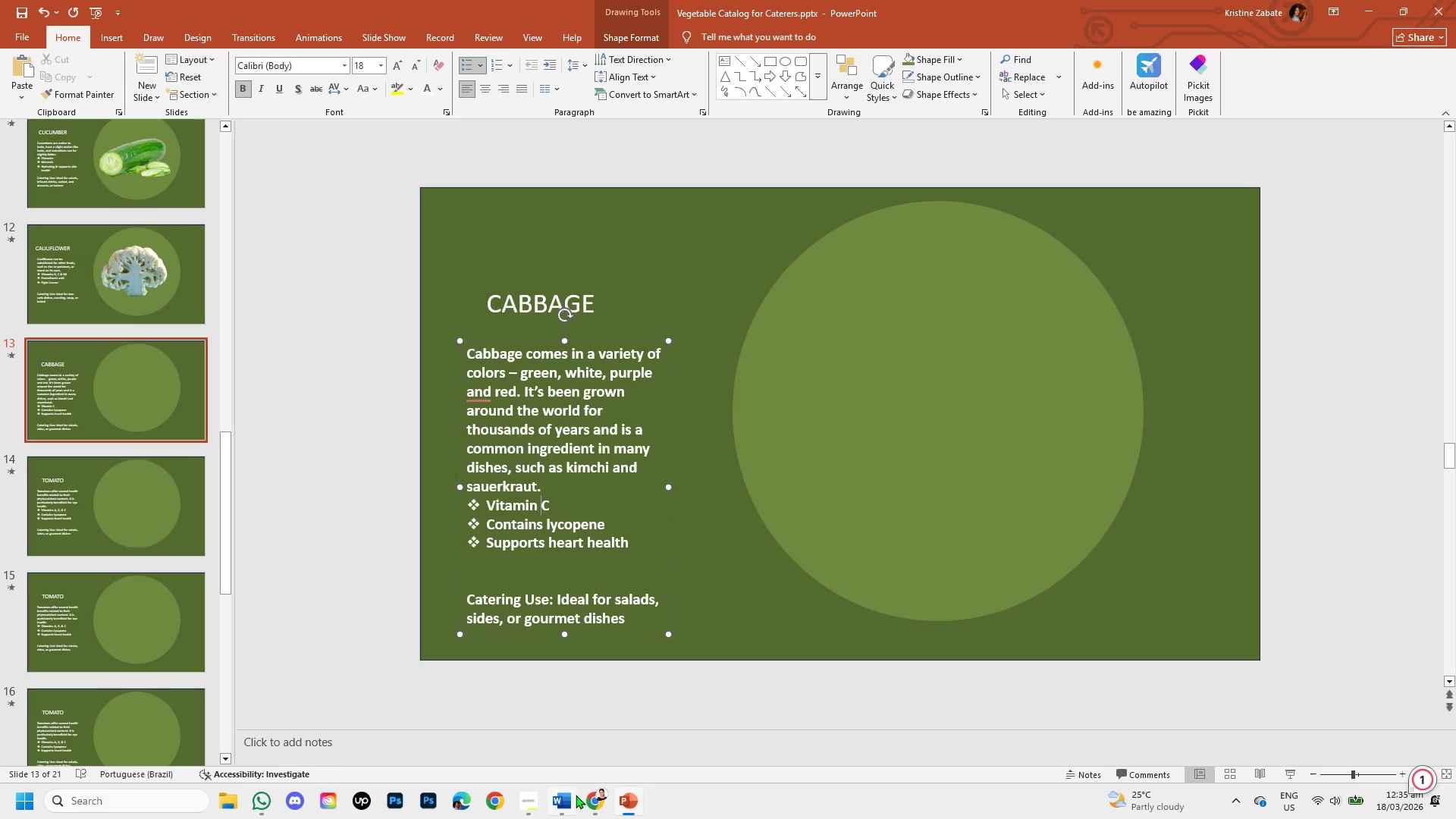 
left_click([587, 795])
 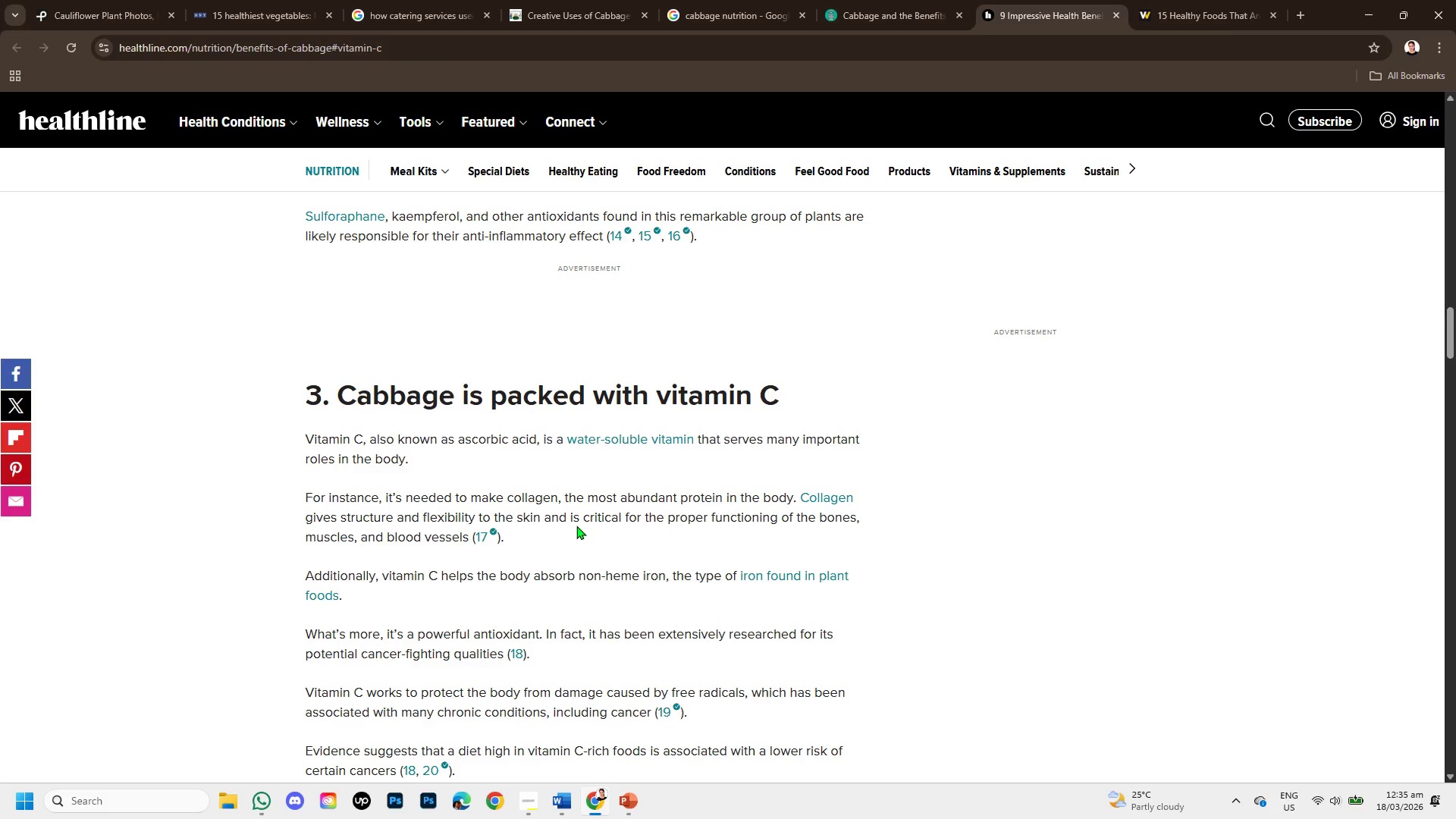 
scroll: coordinate [576, 526], scroll_direction: down, amount: 1.0
 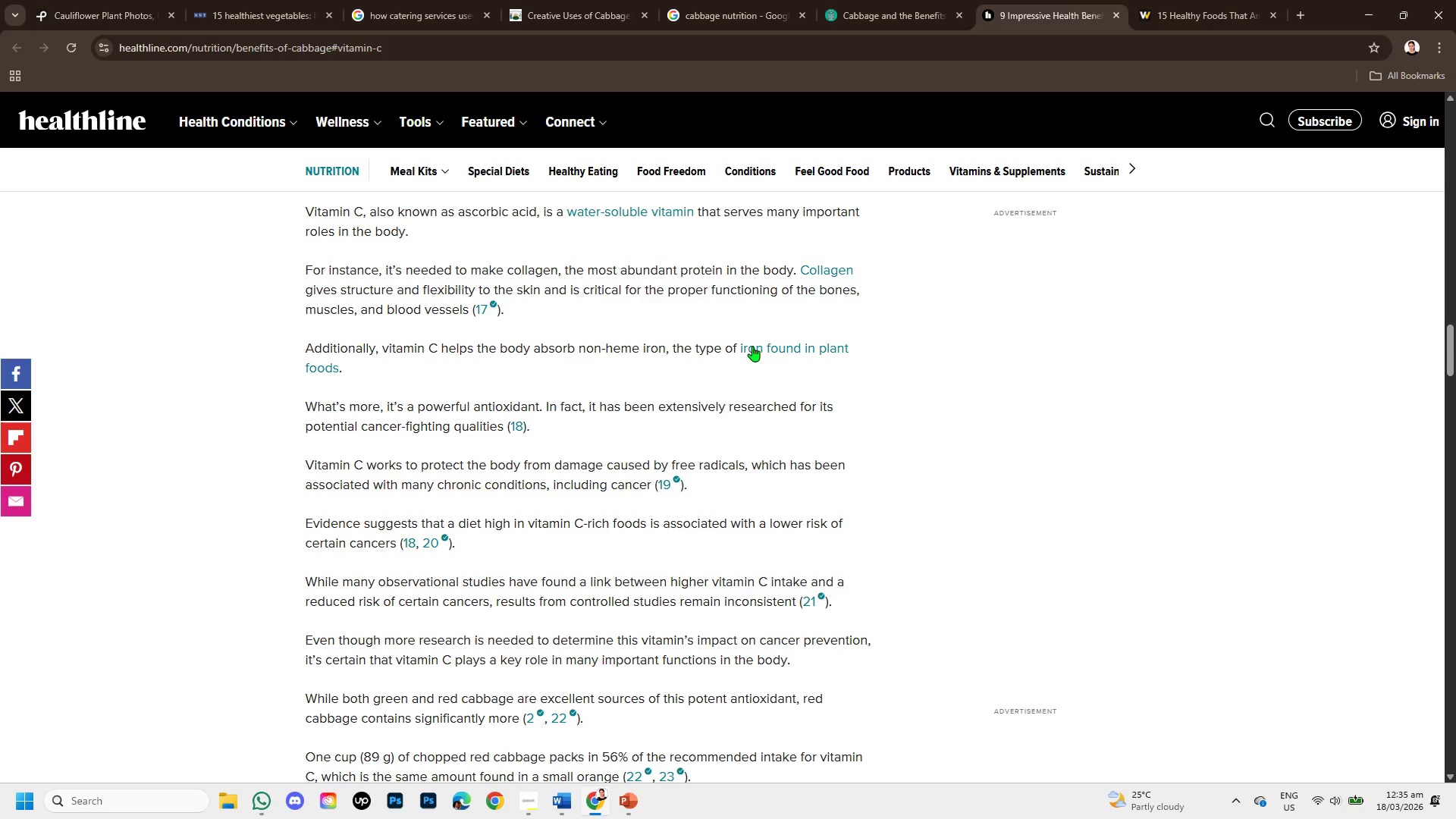 
wait(7.41)
 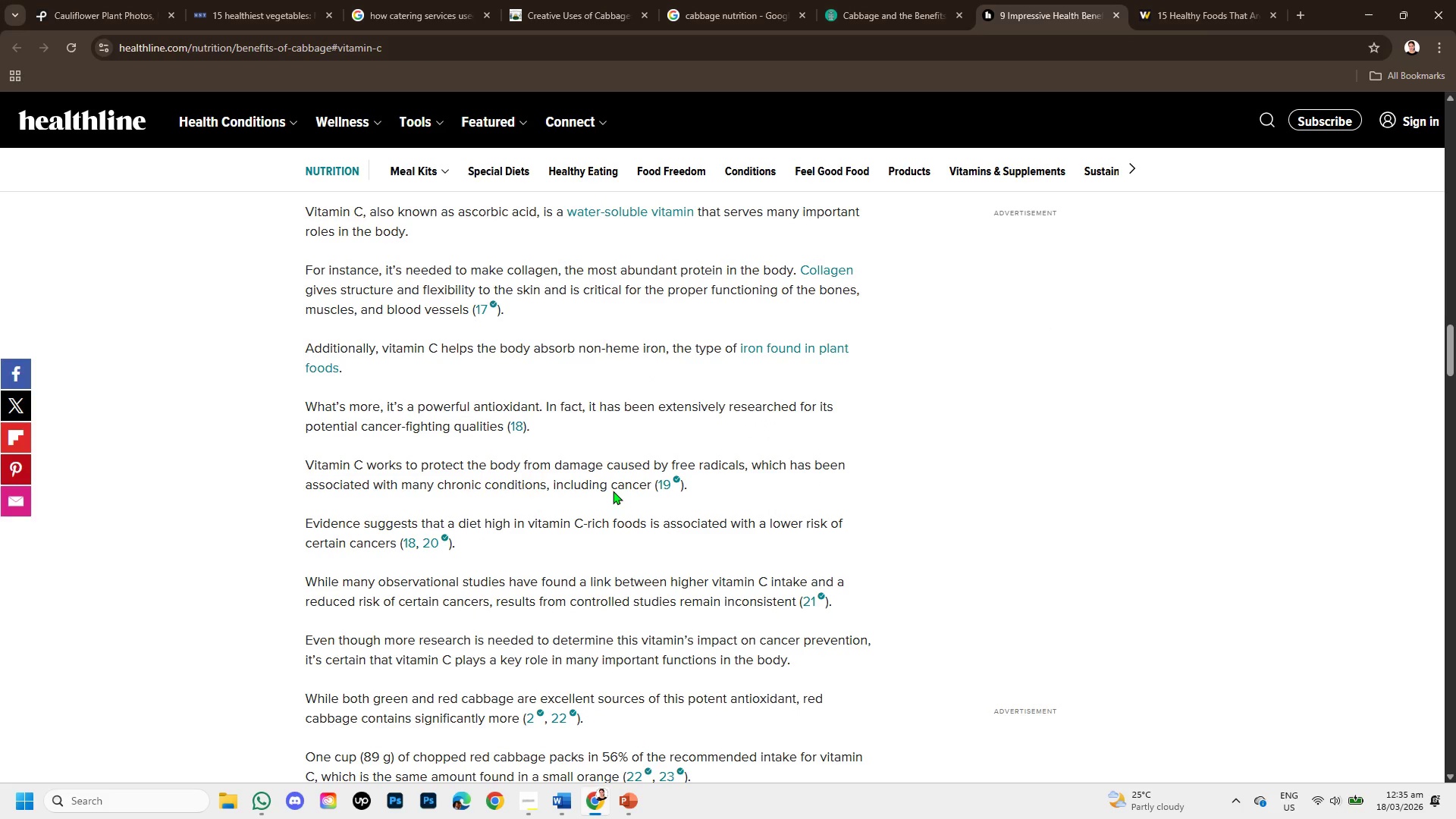 
scroll: coordinate [592, 441], scroll_direction: down, amount: 2.0
 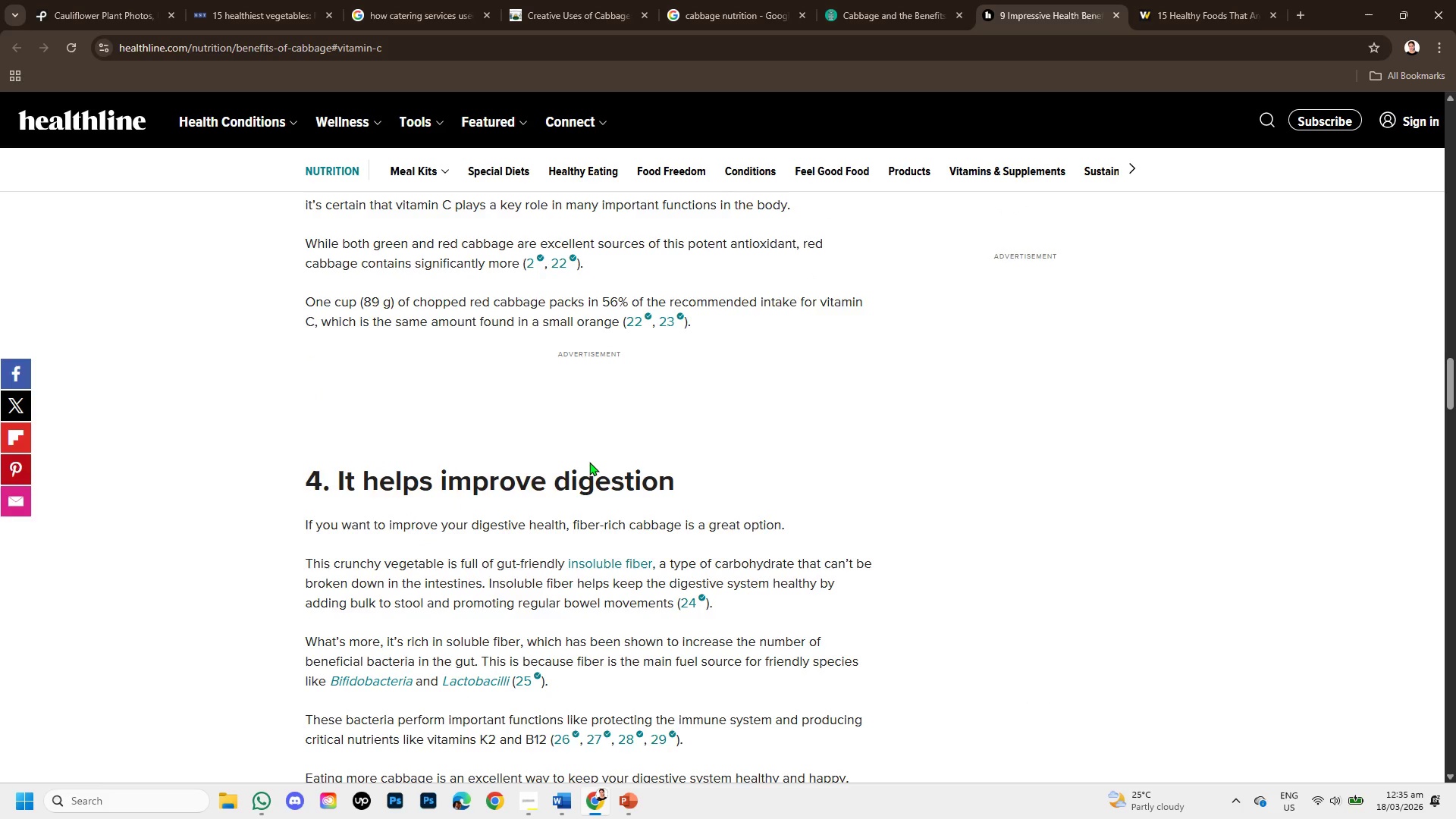 
scroll: coordinate [592, 451], scroll_direction: up, amount: 13.0
 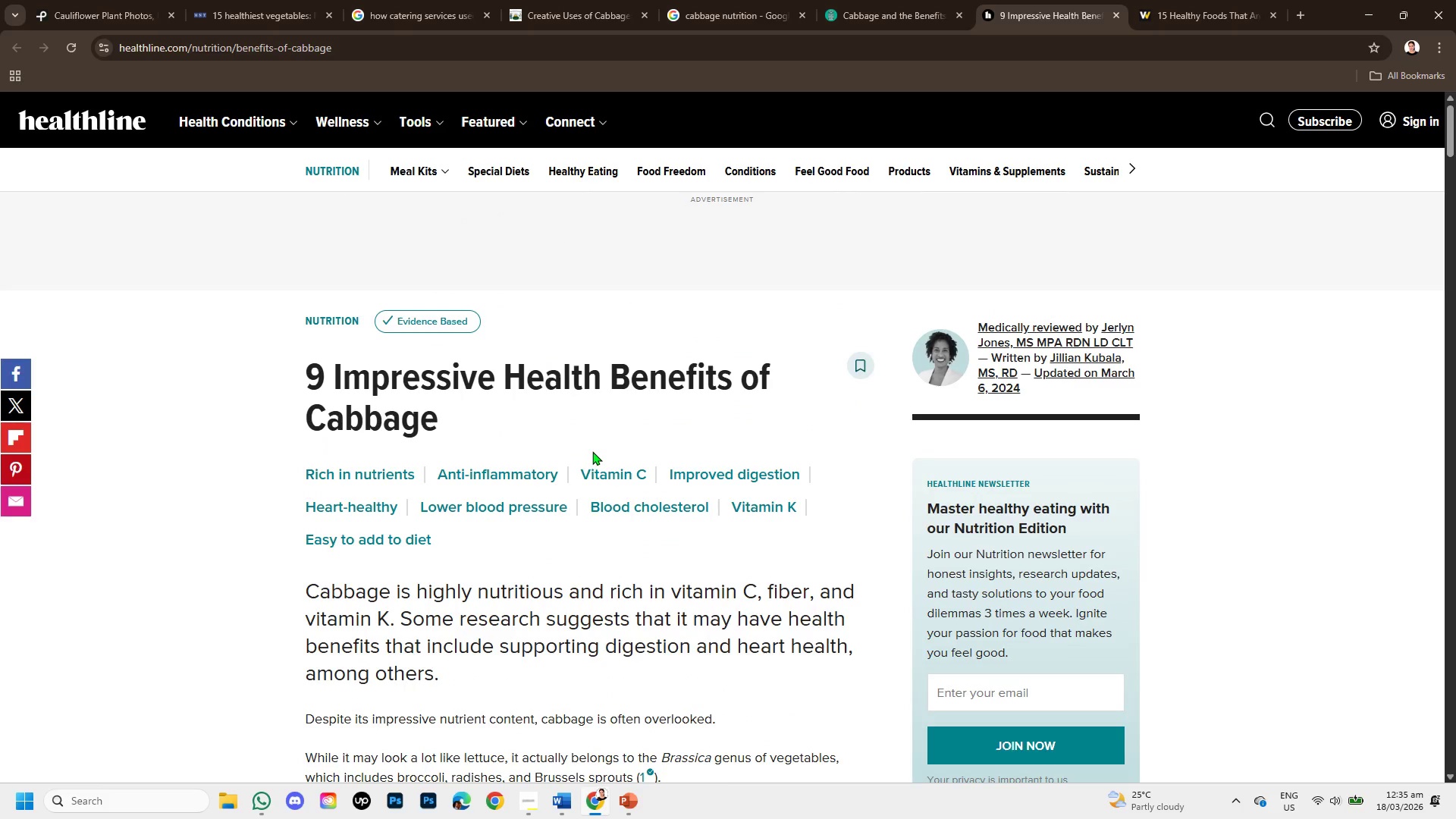 
scroll: coordinate [465, 475], scroll_direction: down, amount: 3.0
 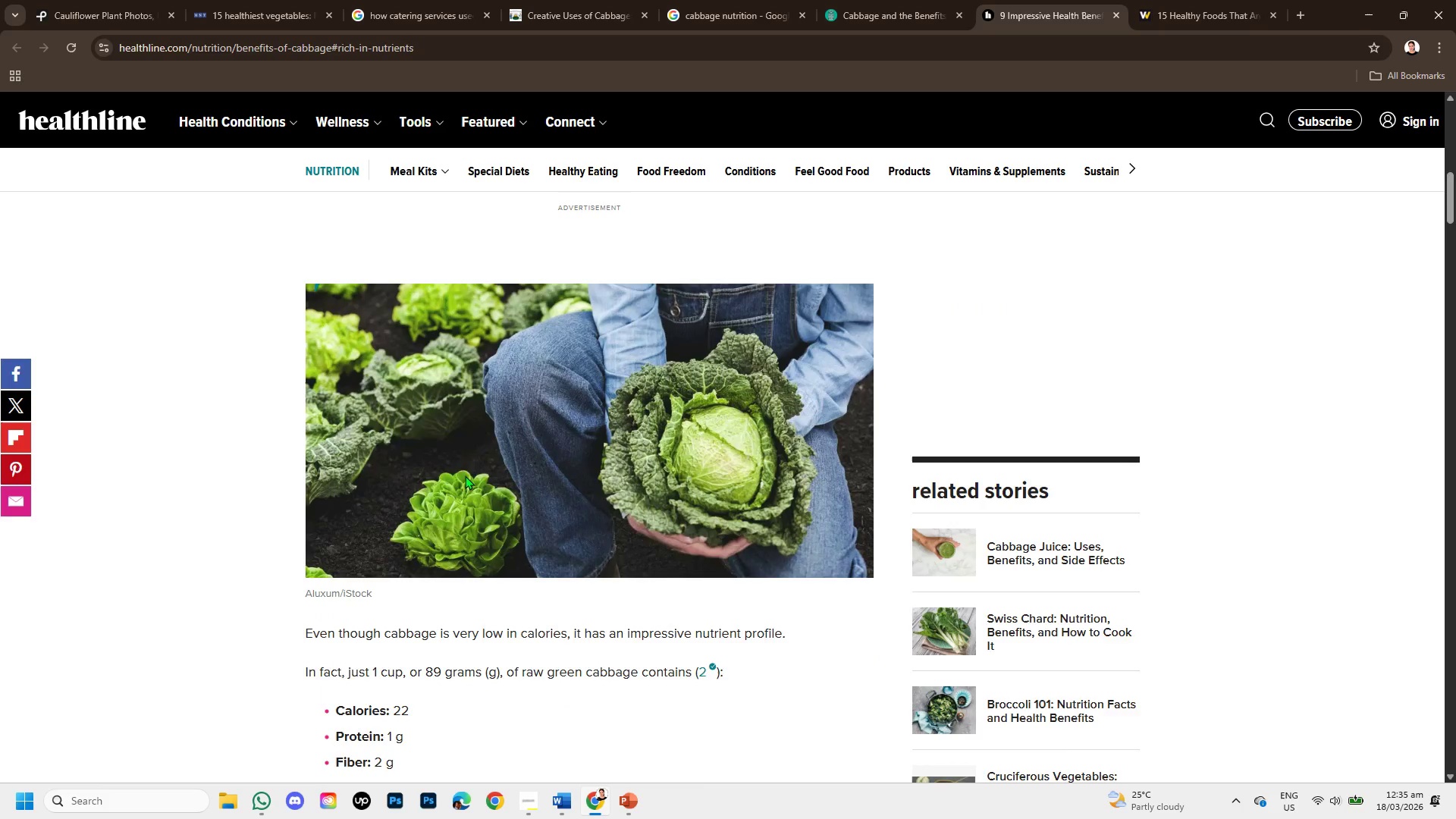 
scroll: coordinate [465, 475], scroll_direction: up, amount: 1.0
 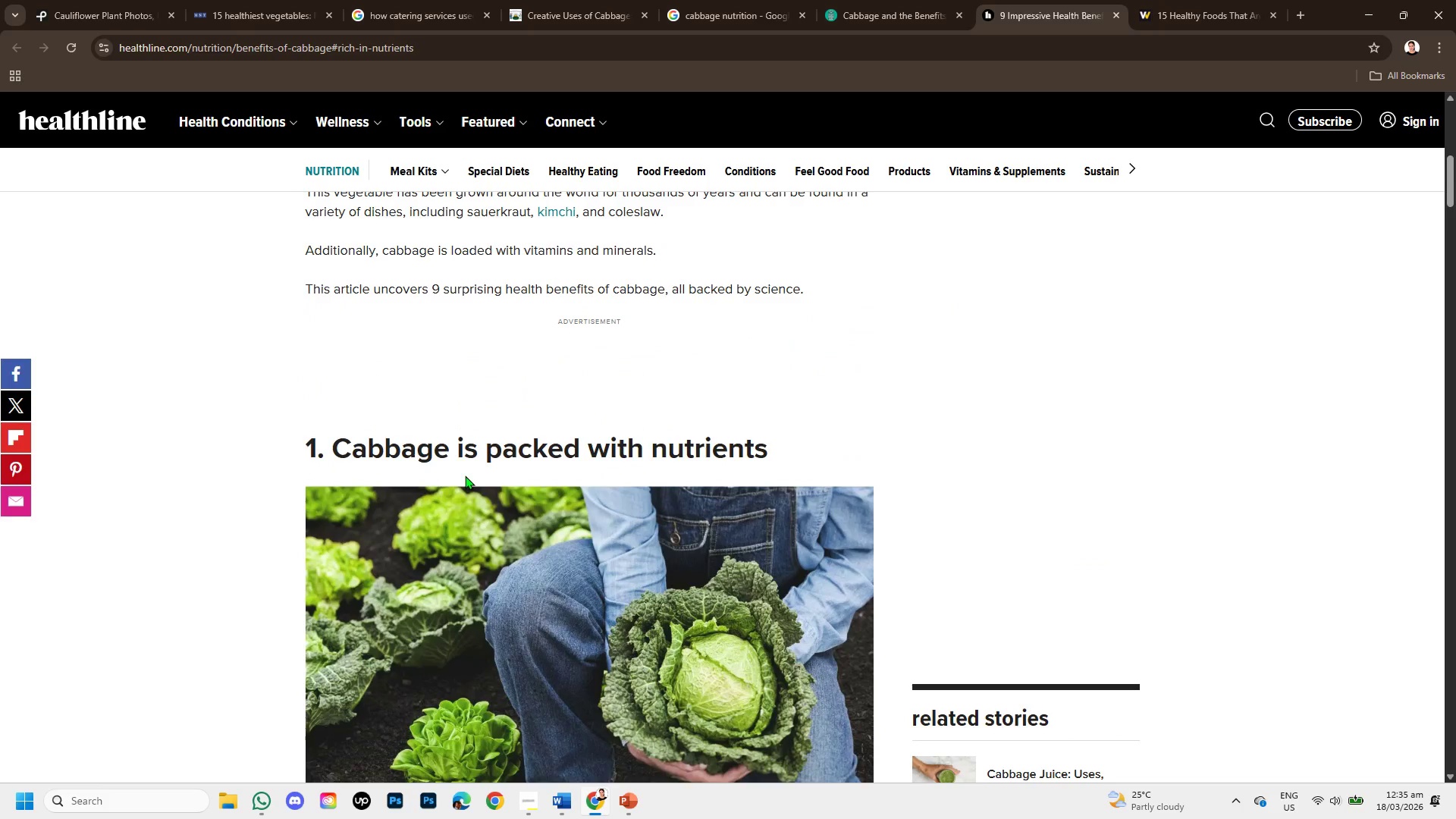 
scroll: coordinate [465, 475], scroll_direction: down, amount: 2.0
 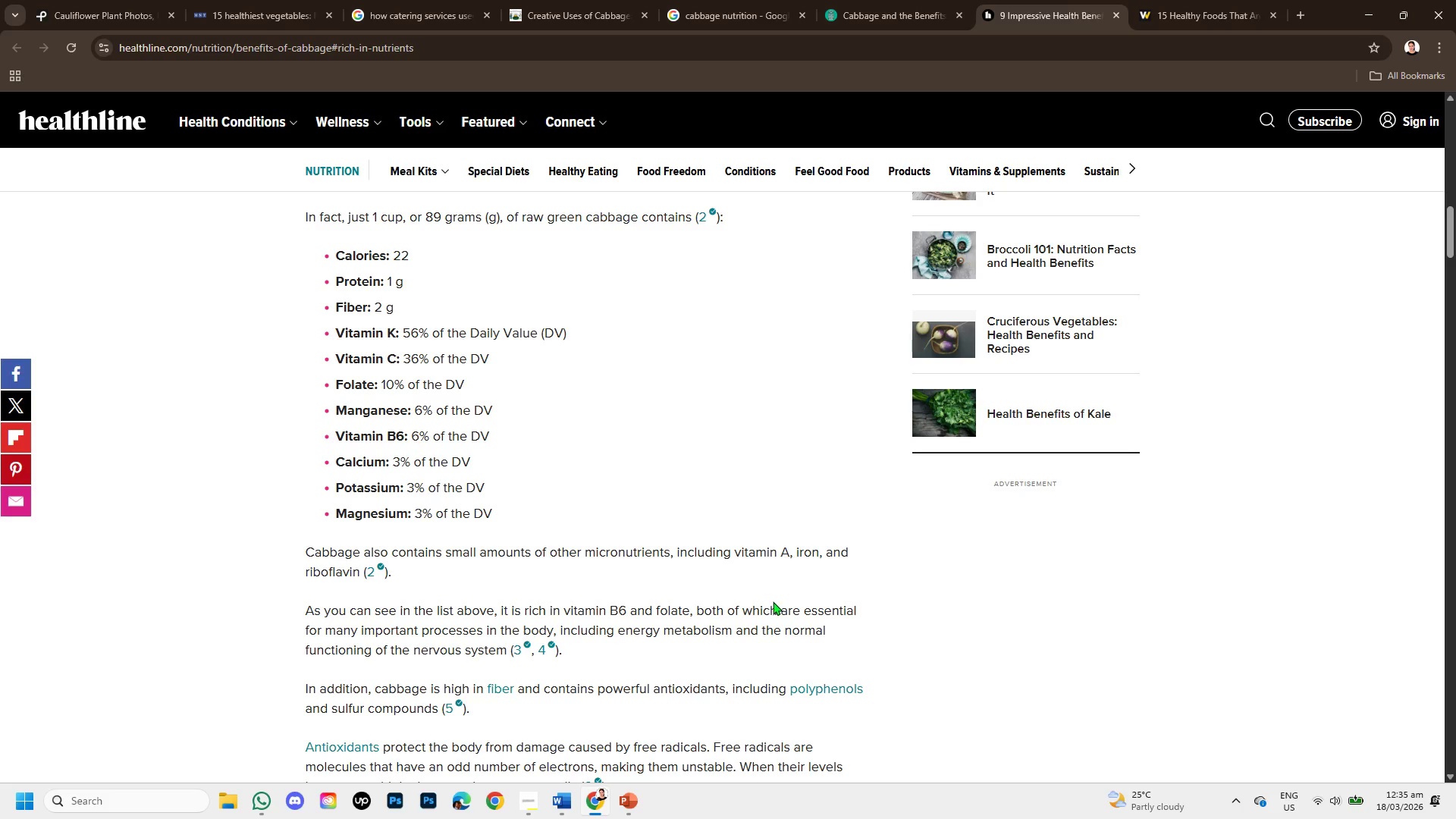 
wait(7.07)
 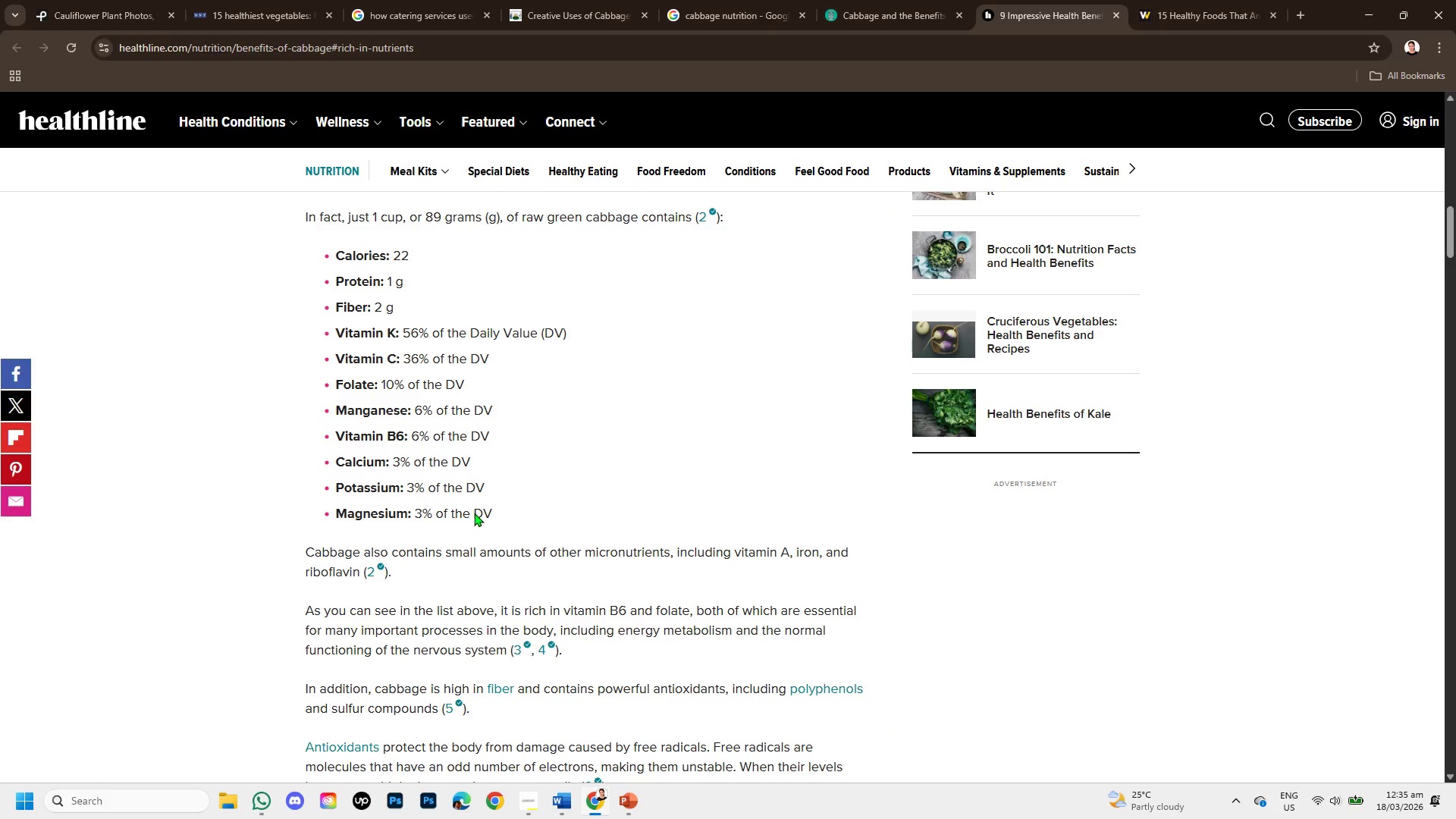 
left_click_drag(start_coordinate=[305, 566], to_coordinate=[357, 568])
 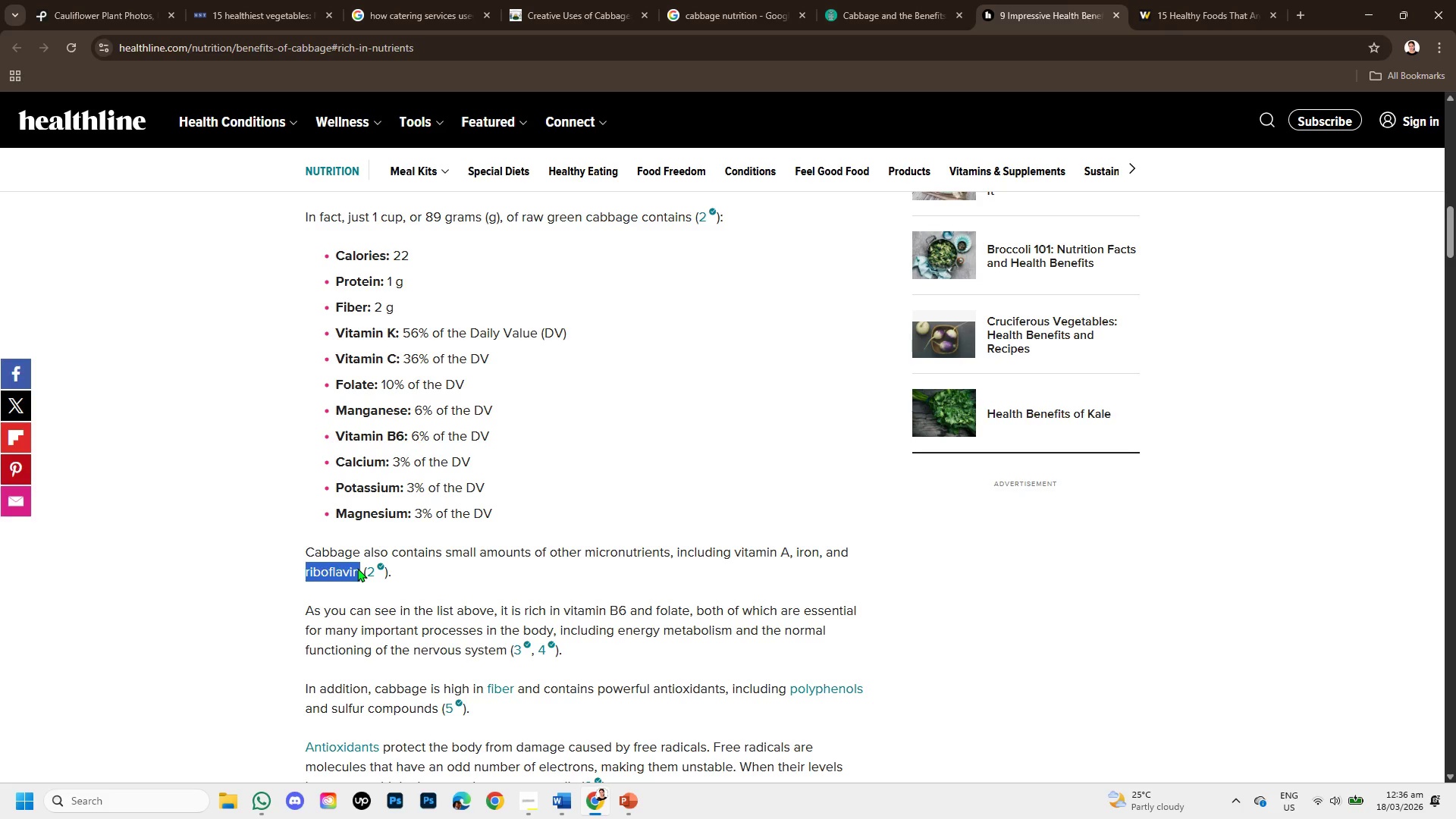 
key(Control+V)
 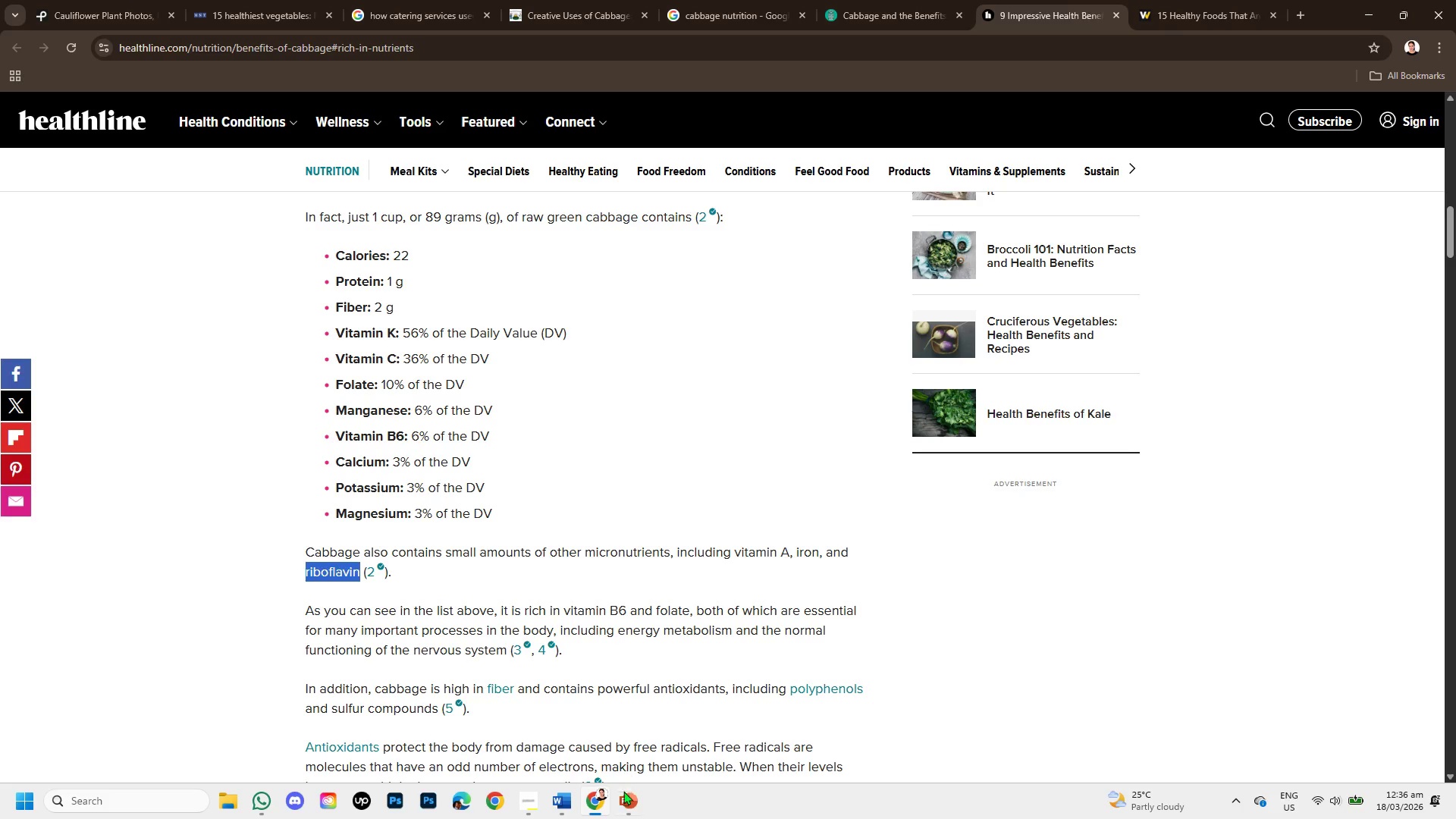 
left_click([625, 810])
 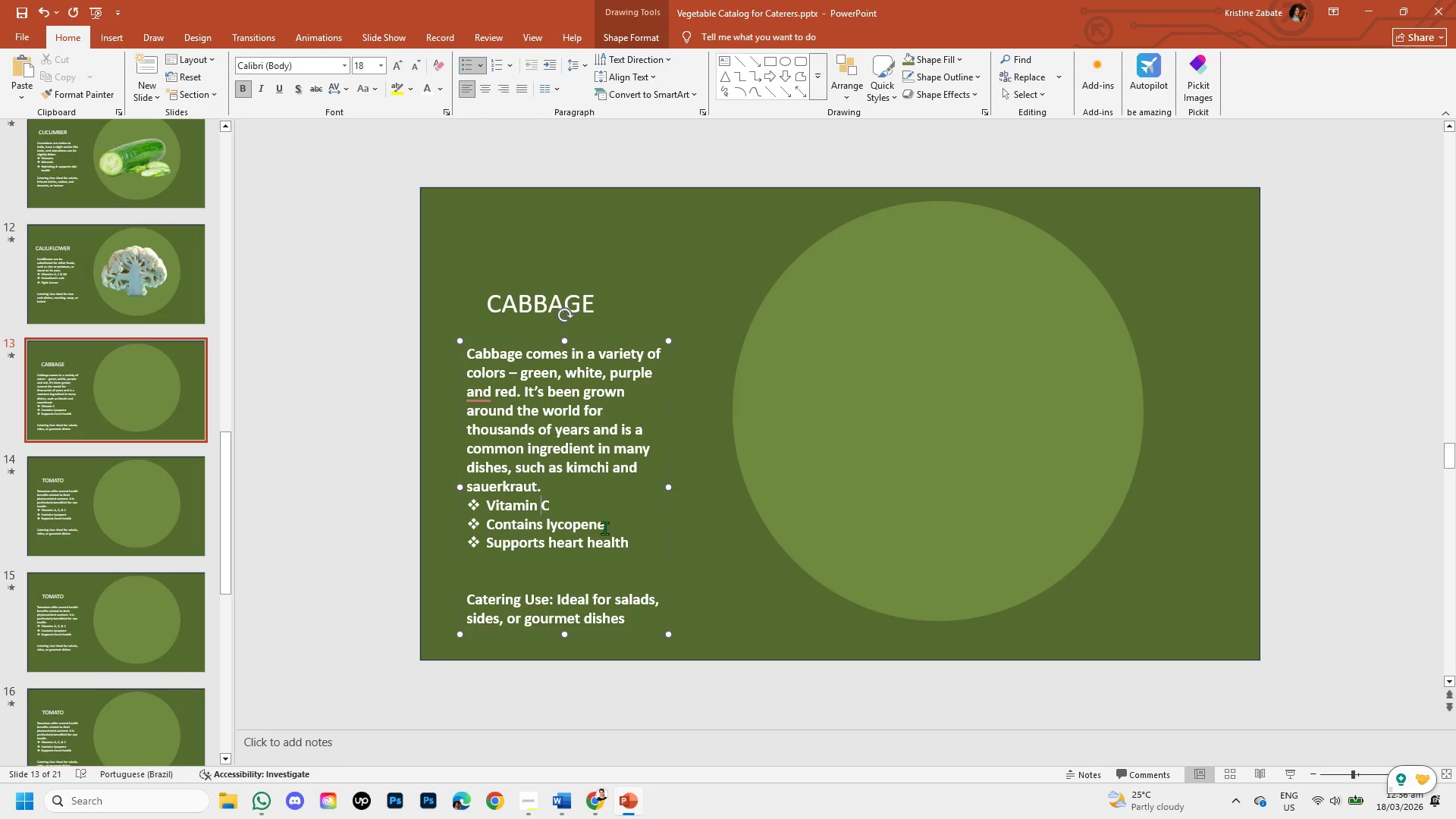 
left_click([589, 514])
 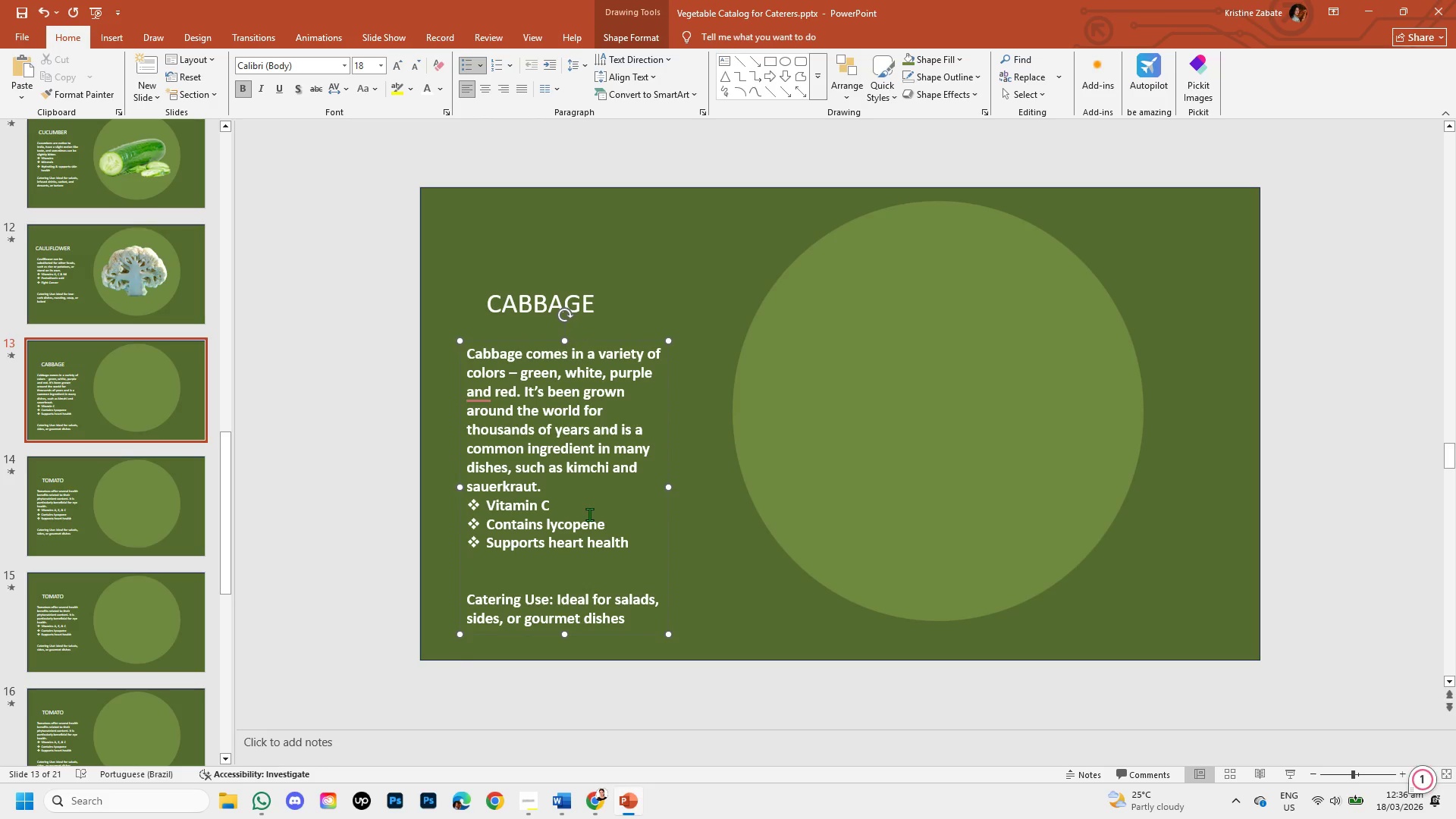 
key(Enter)
 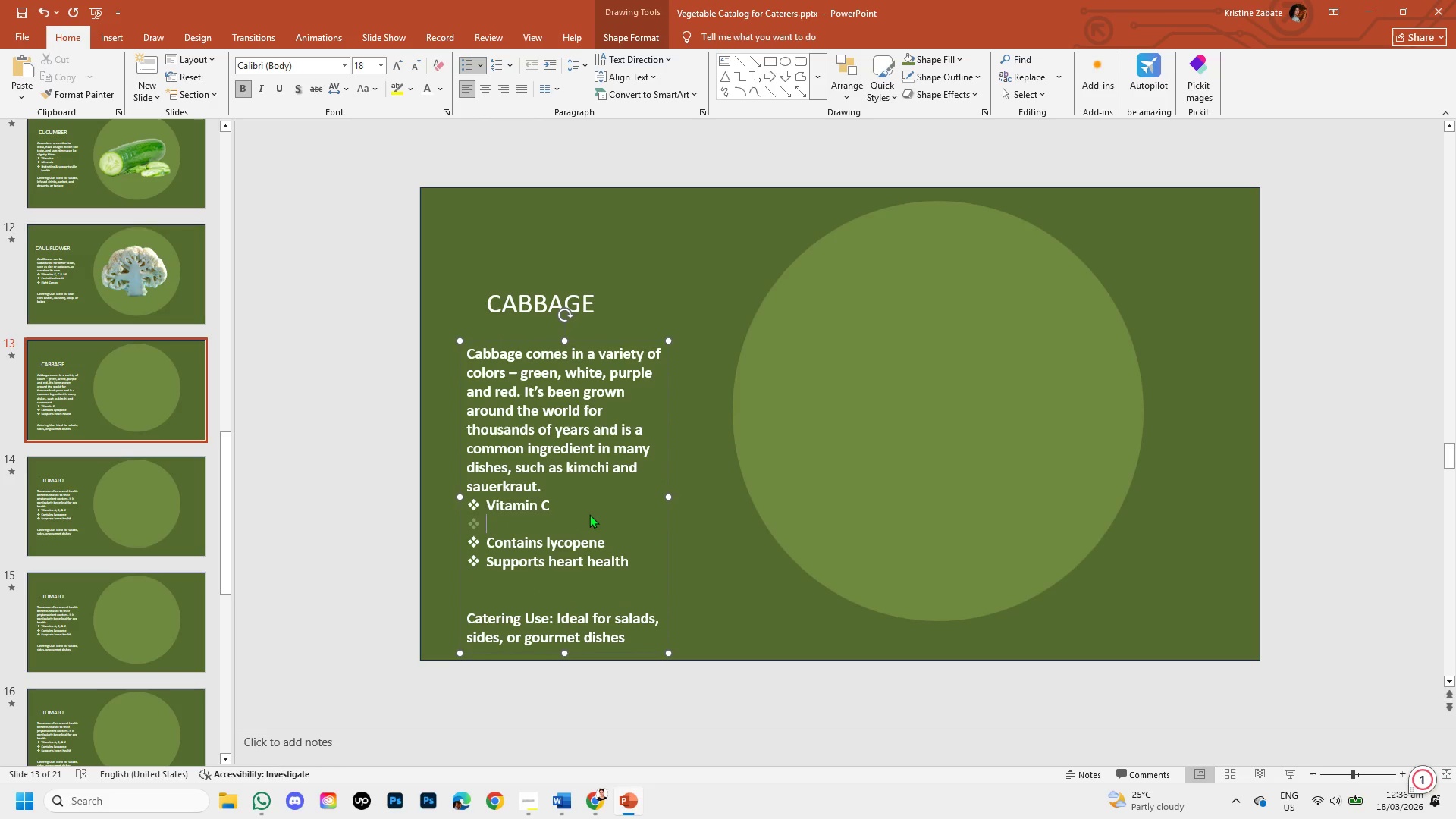 
key(Control+V)
 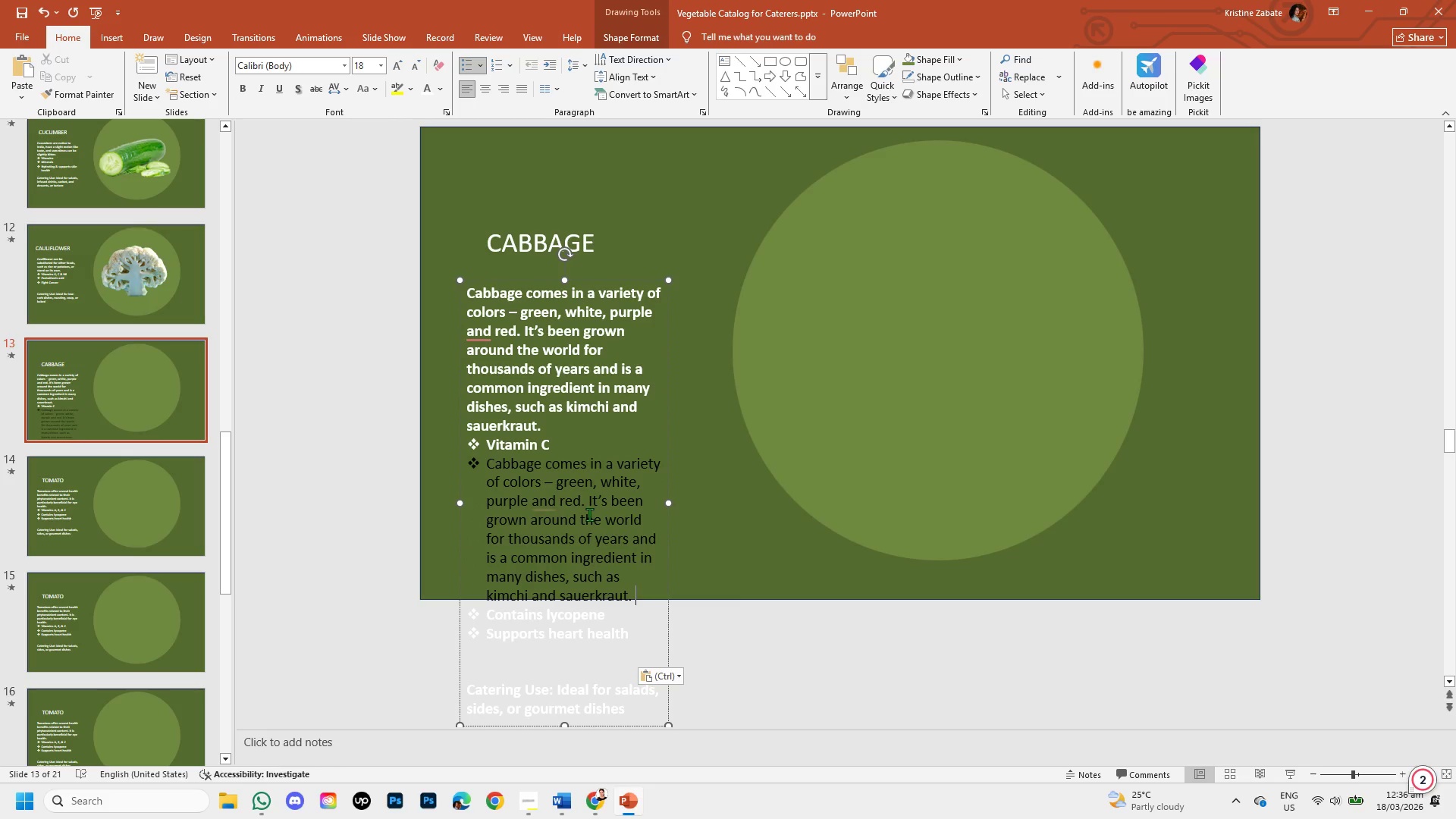 
key(Control+Z)
 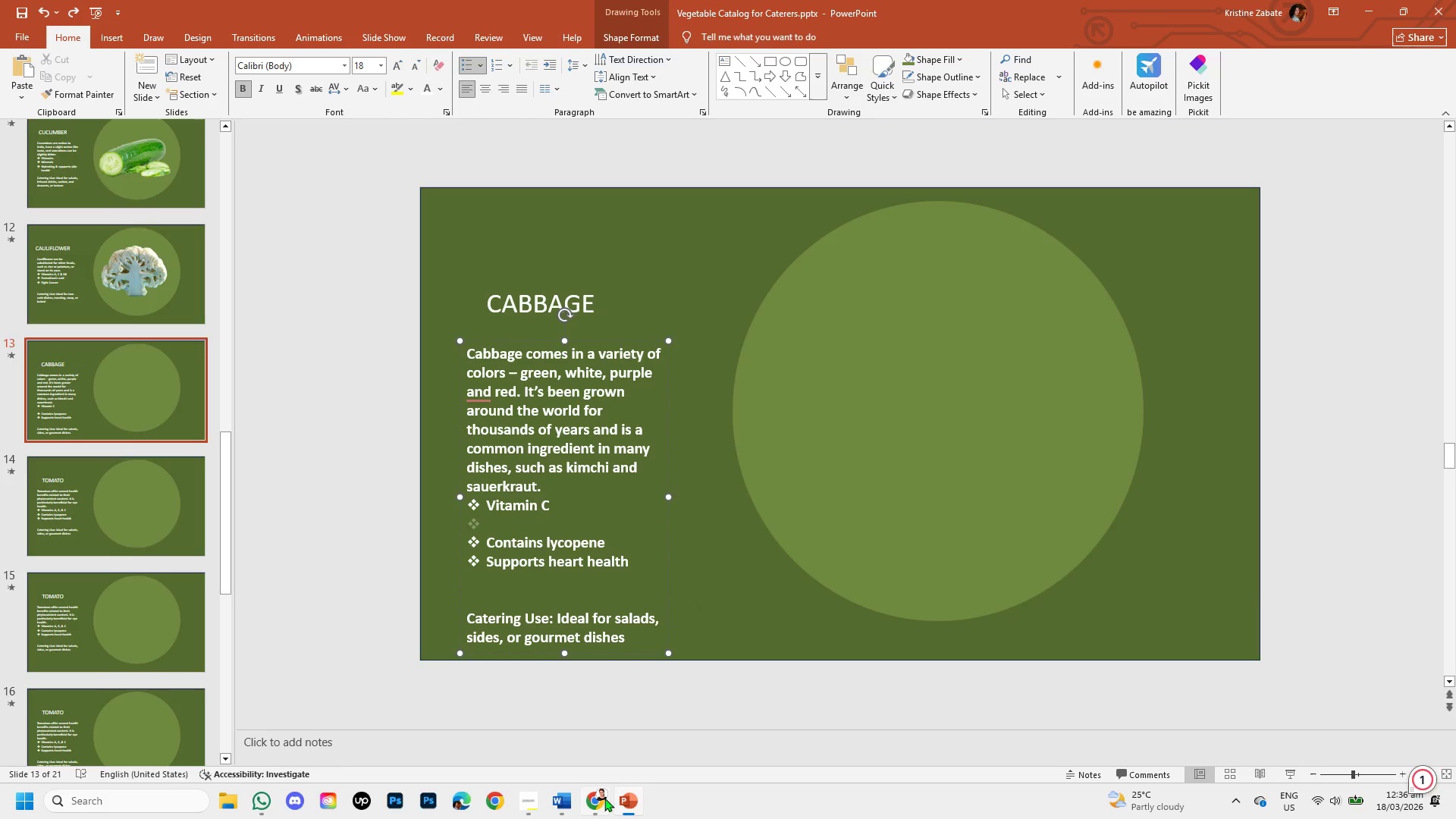 
left_click([597, 794])
 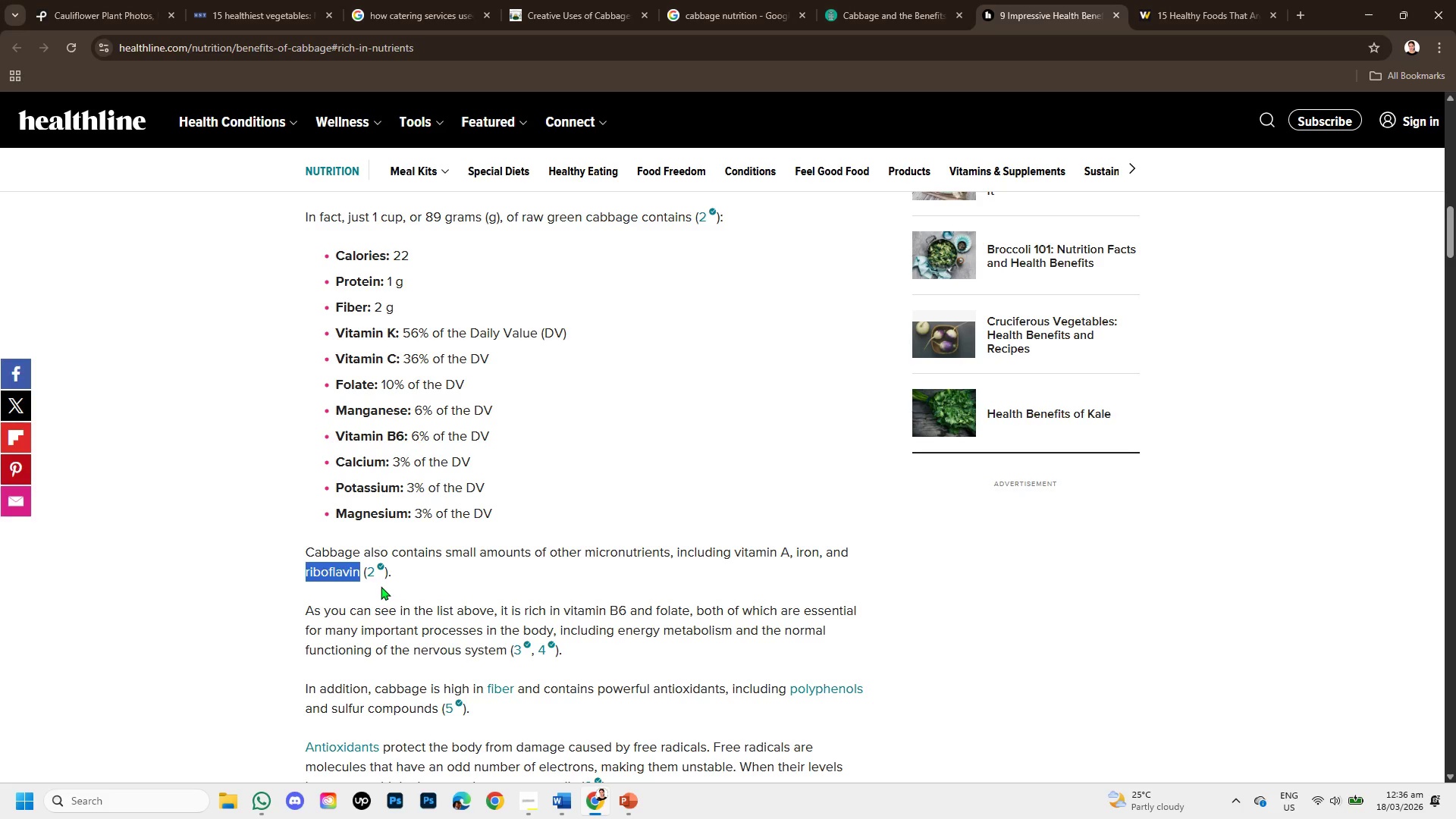 
key(Control+C)
 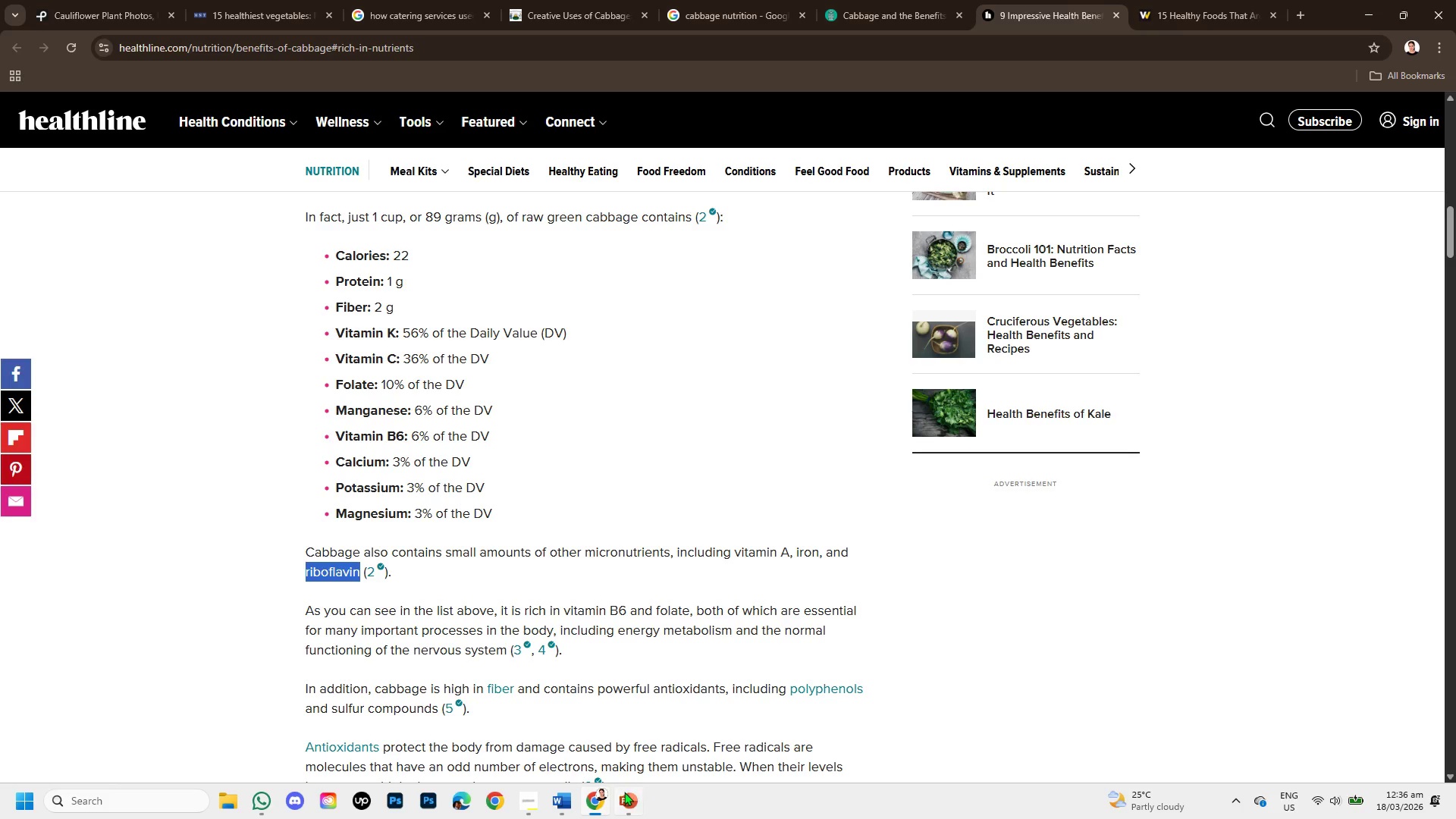 
left_click([628, 793])
 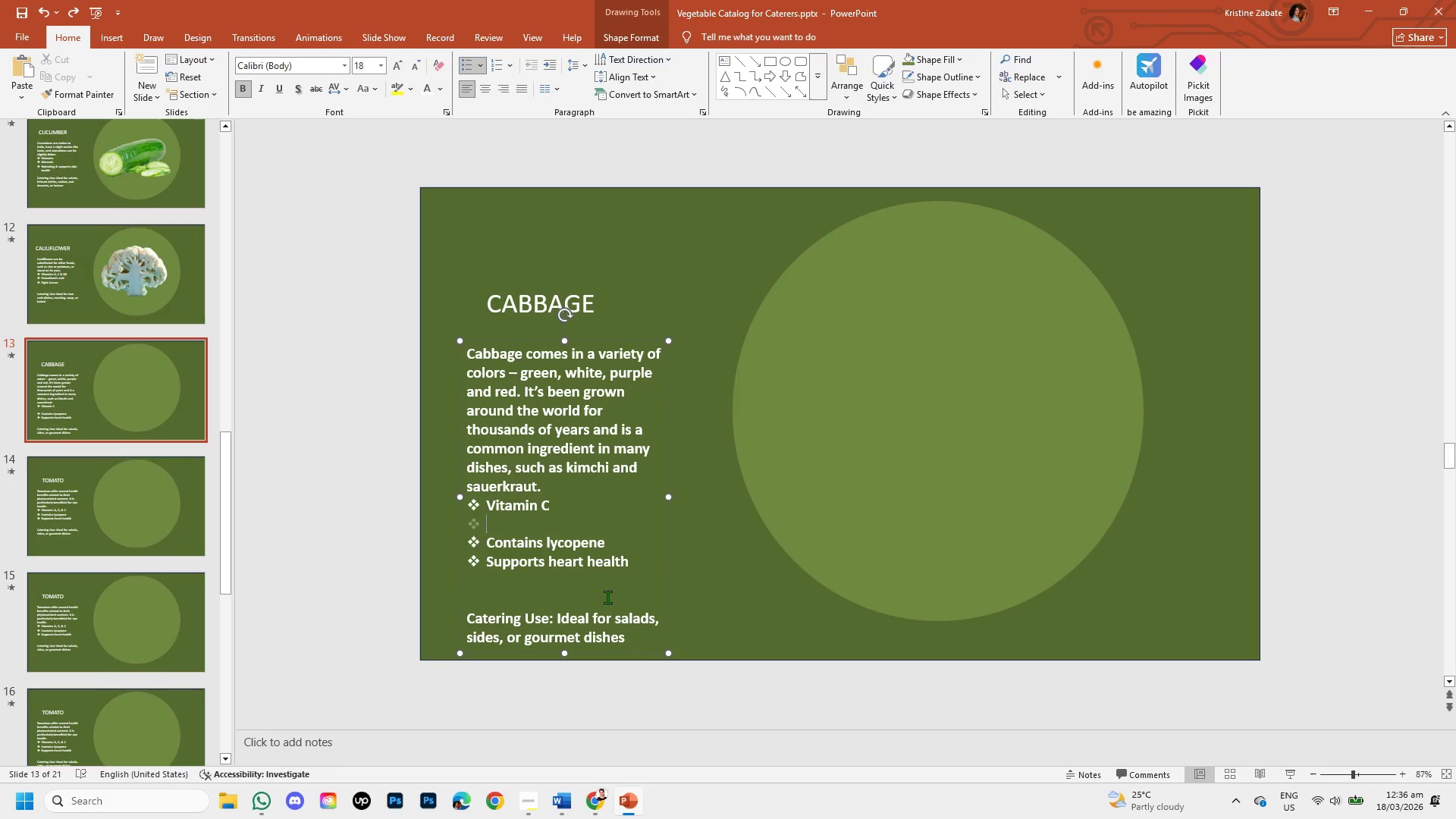 
key(Control+V)
 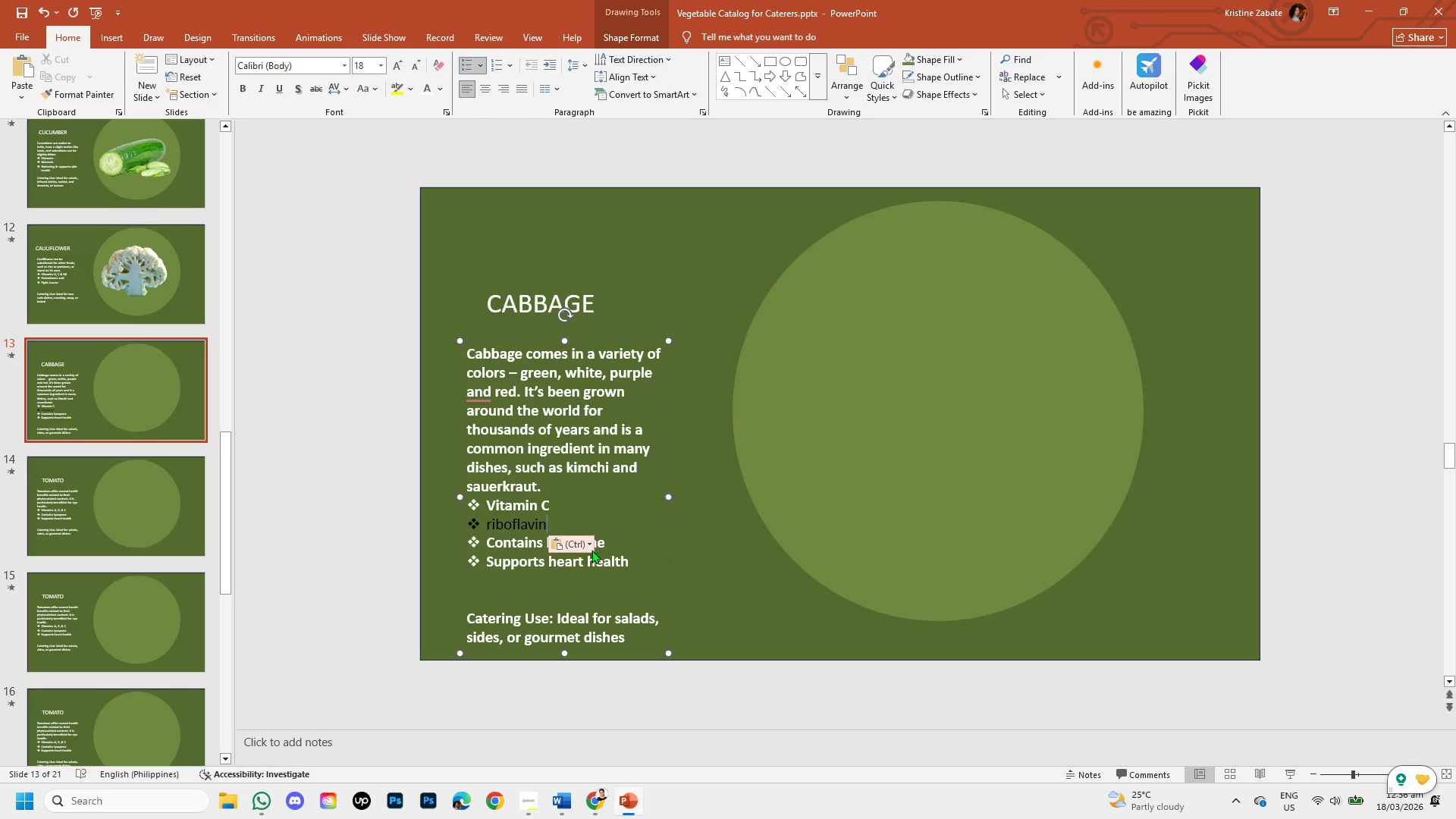 
left_click([591, 546])
 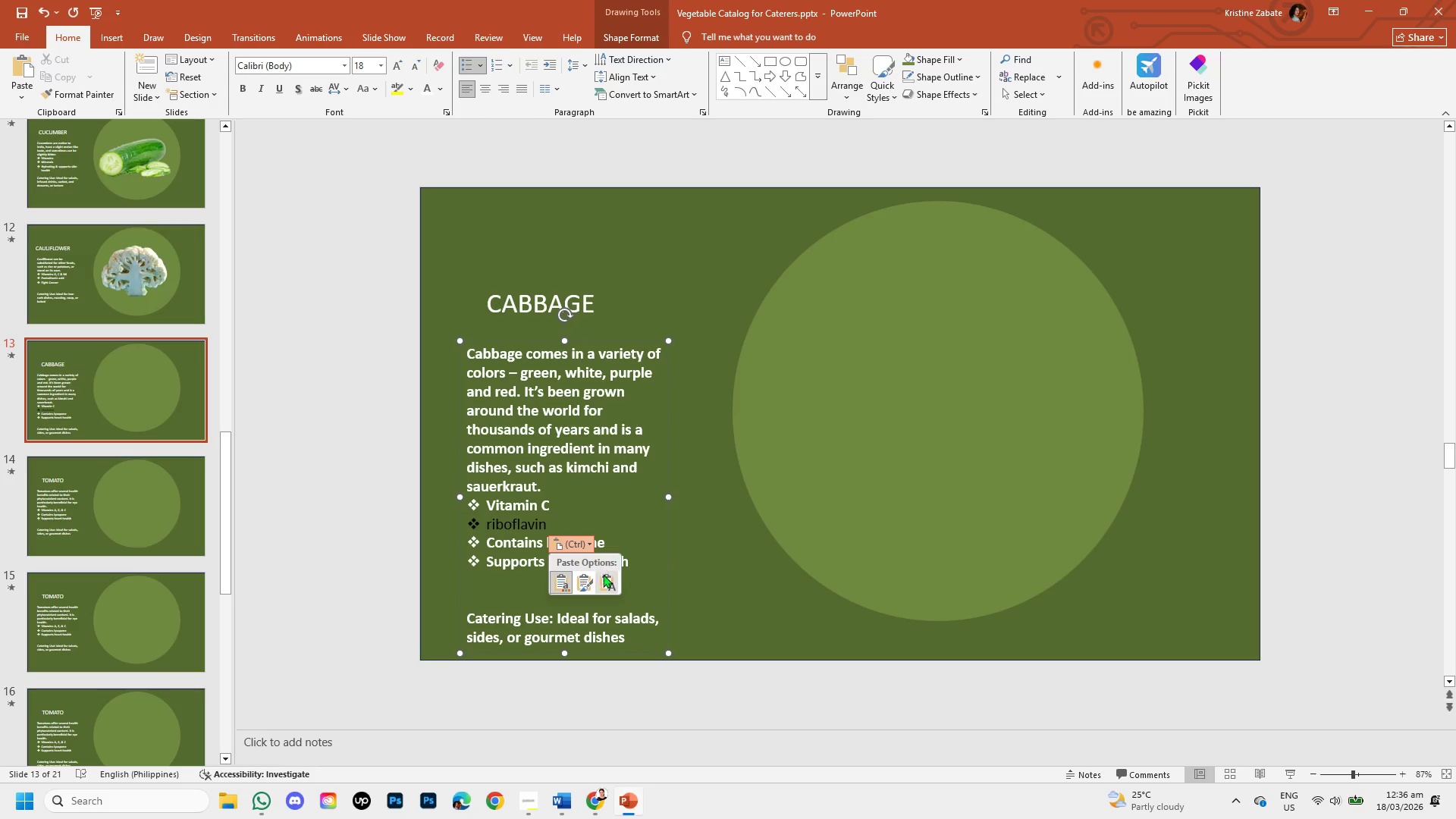 
left_click_drag(start_coordinate=[605, 565], to_coordinate=[606, 552])
 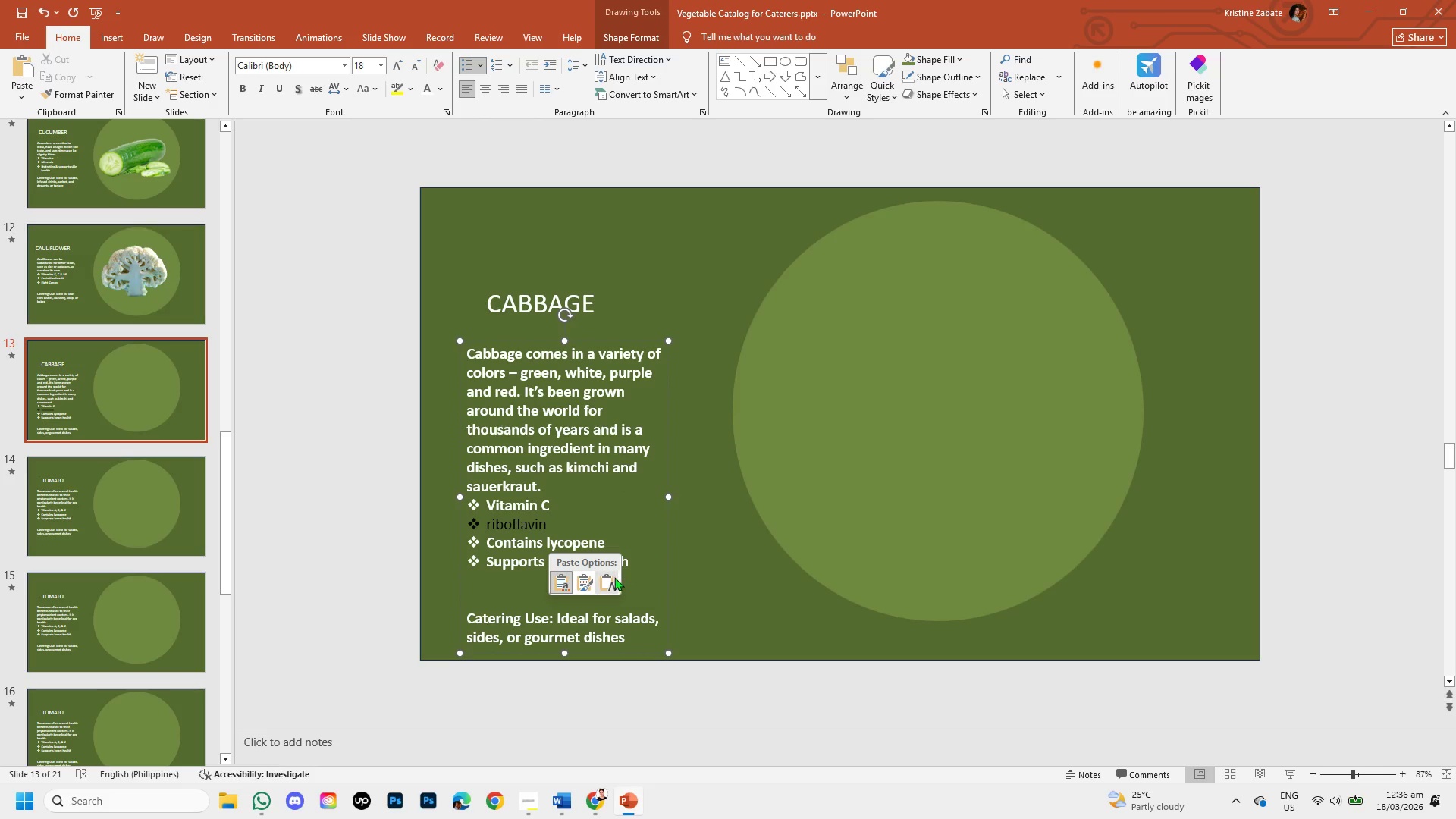 
left_click_drag(start_coordinate=[614, 577], to_coordinate=[607, 611])
 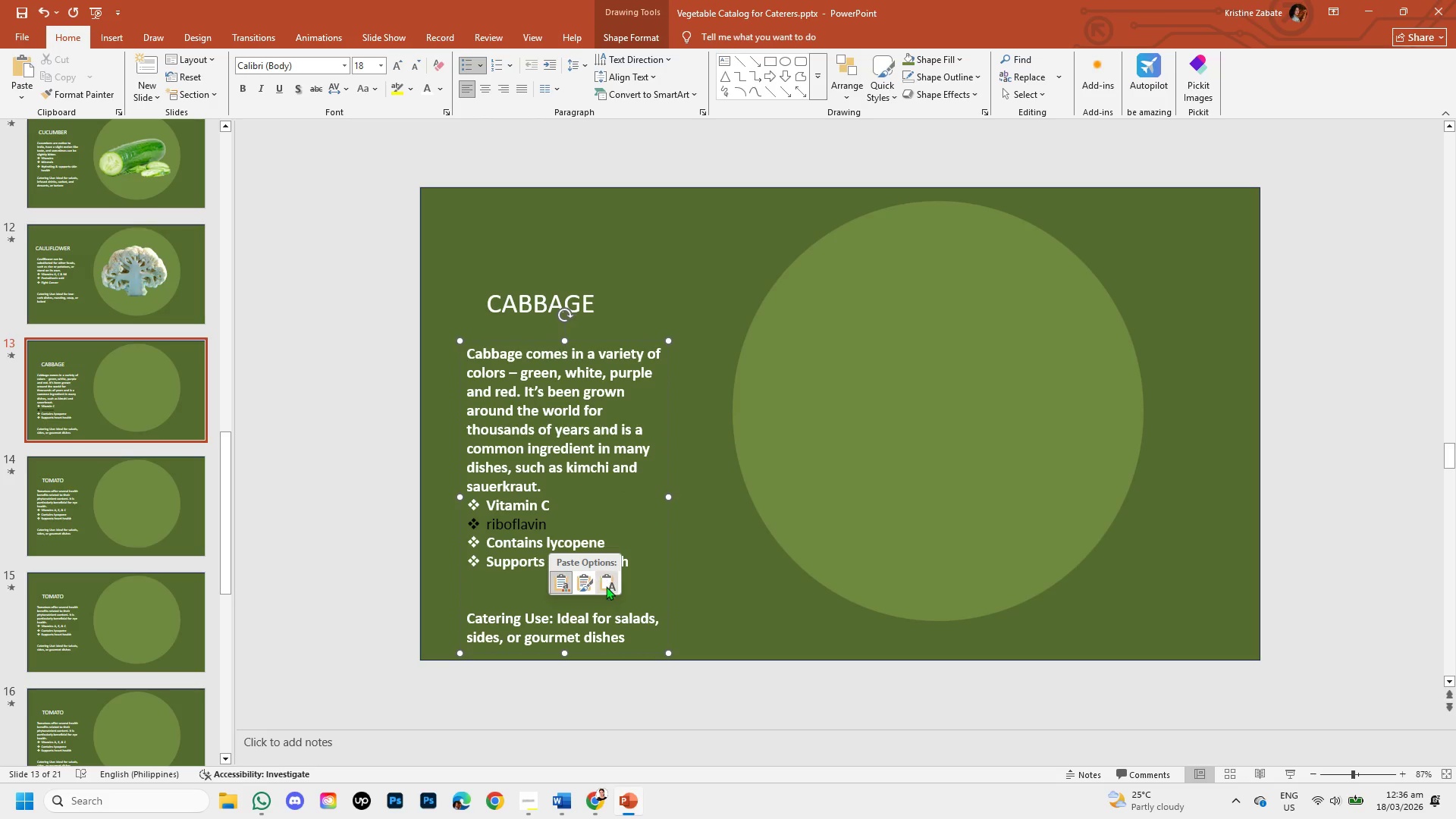 
left_click([606, 586])
 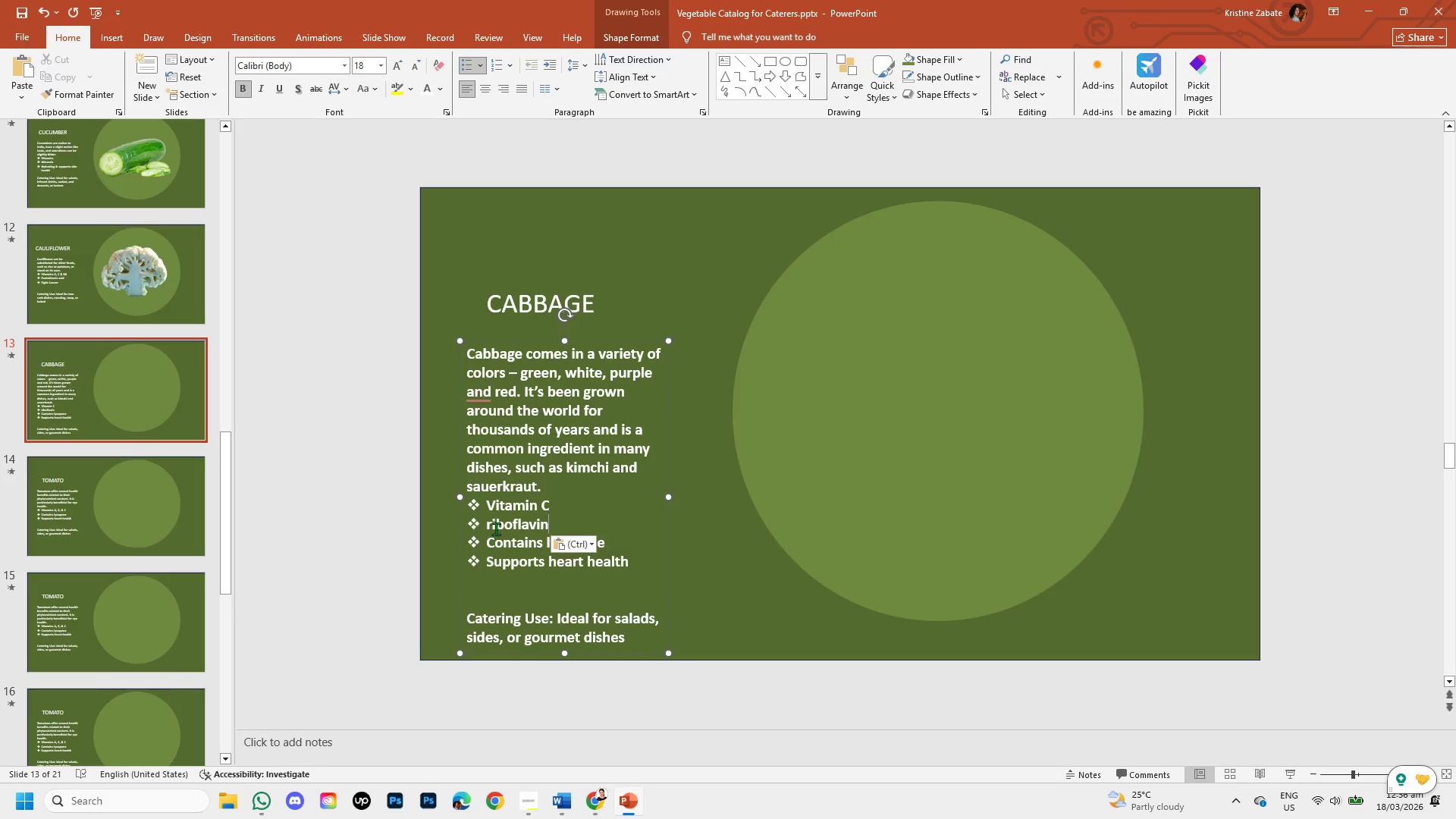 
left_click([492, 525])
 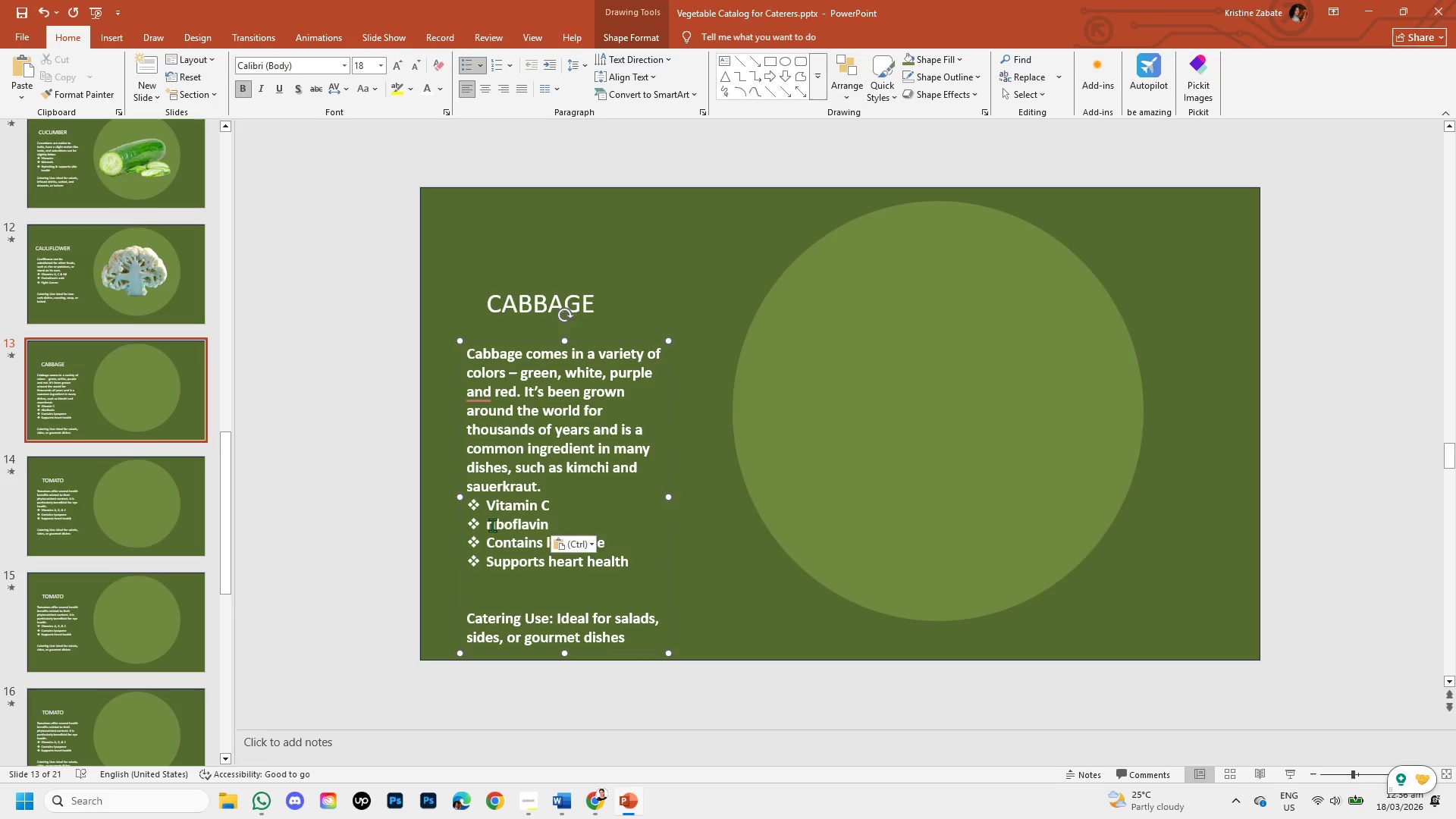 
key(Backspace)
 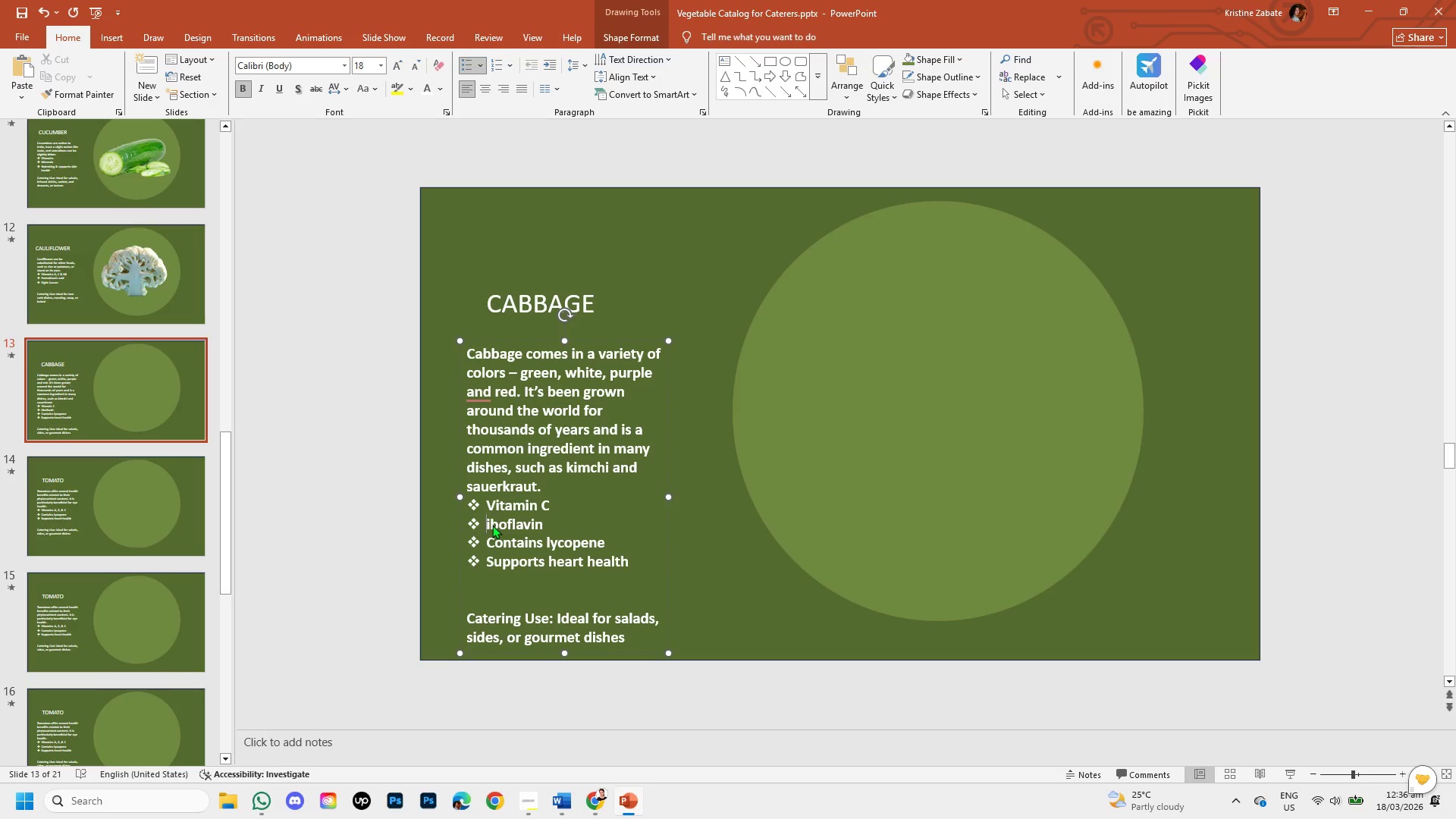 
key(CapsLock)
 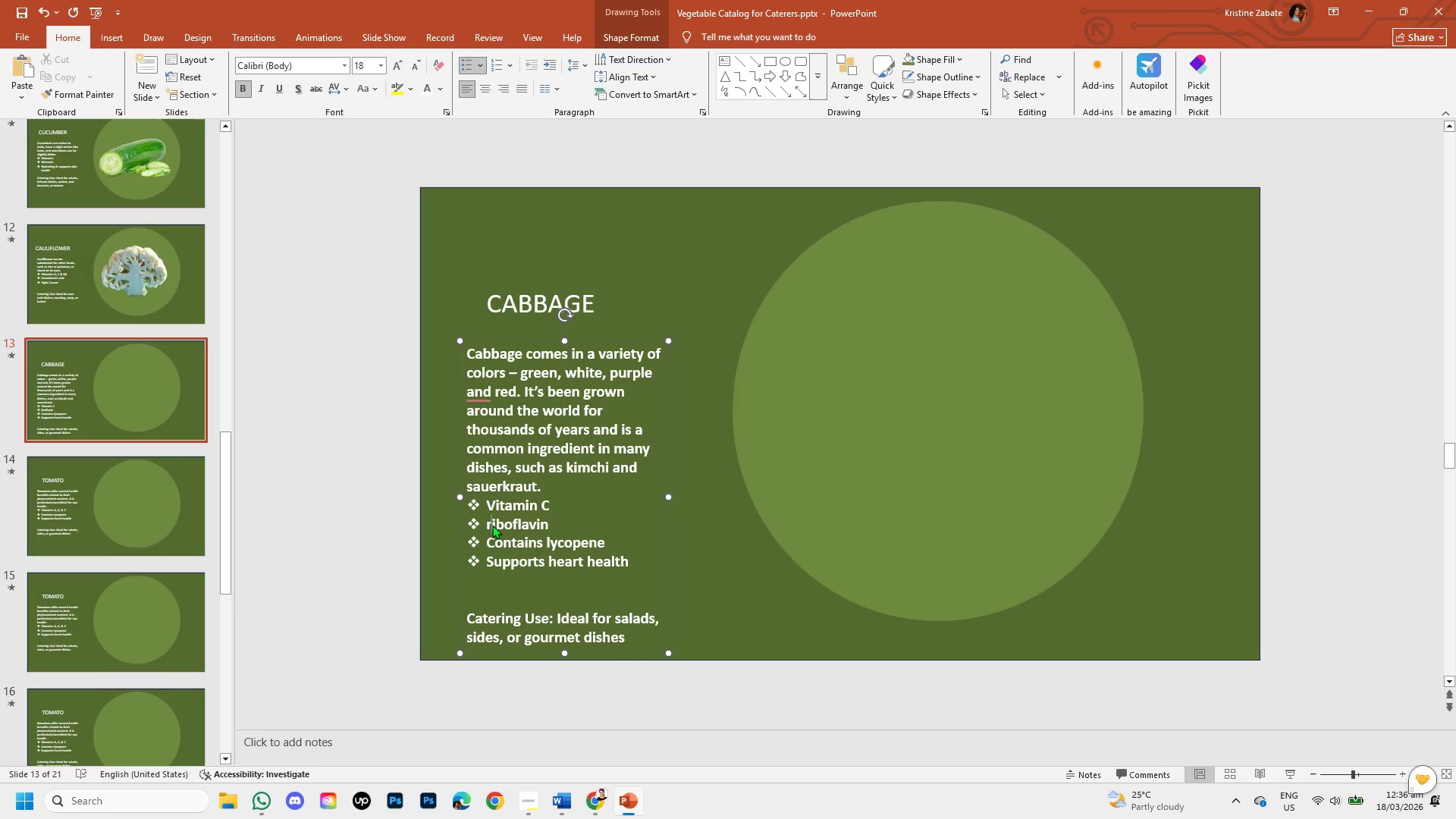 
key(R)
 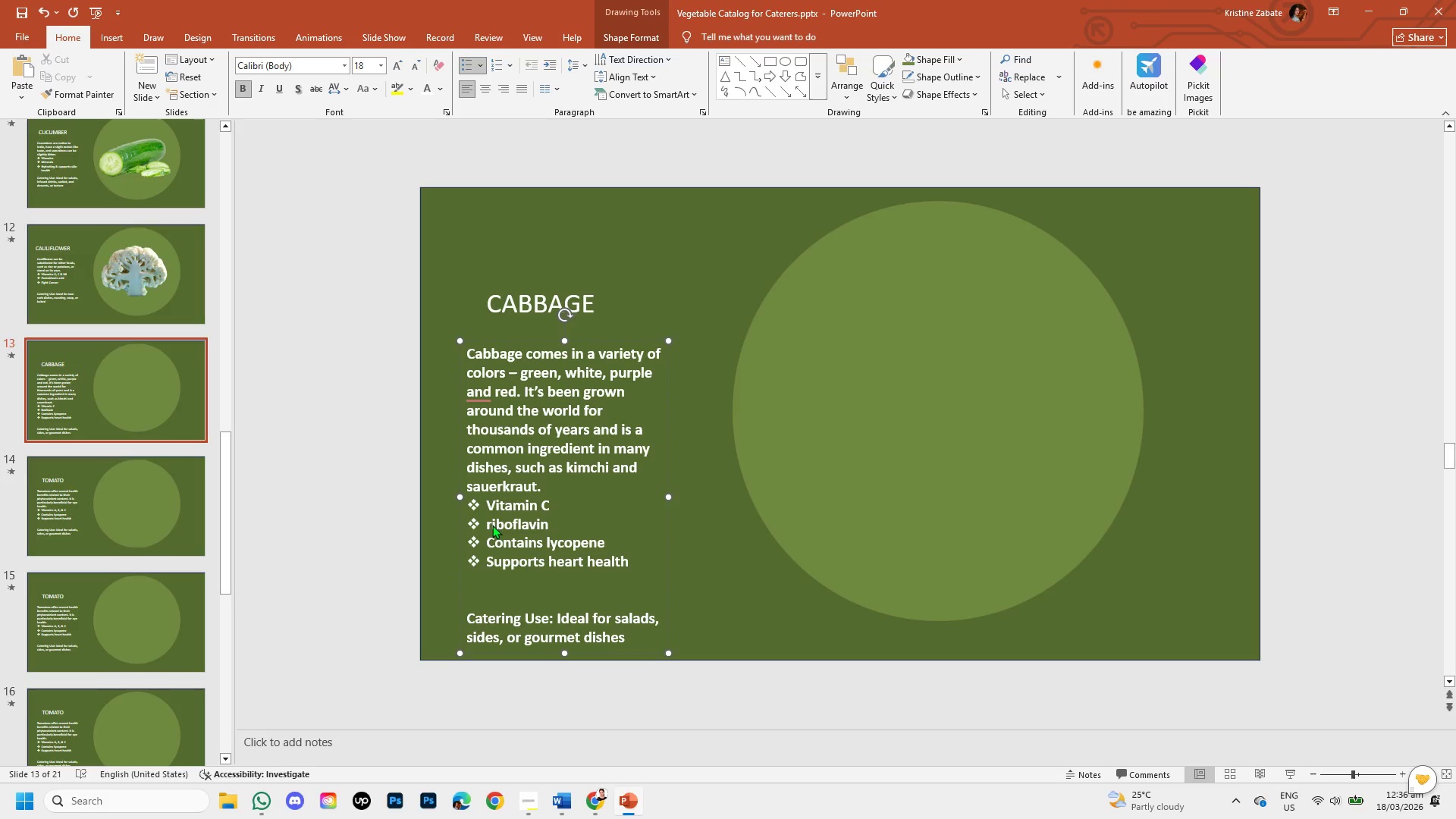 
key(CapsLock)
 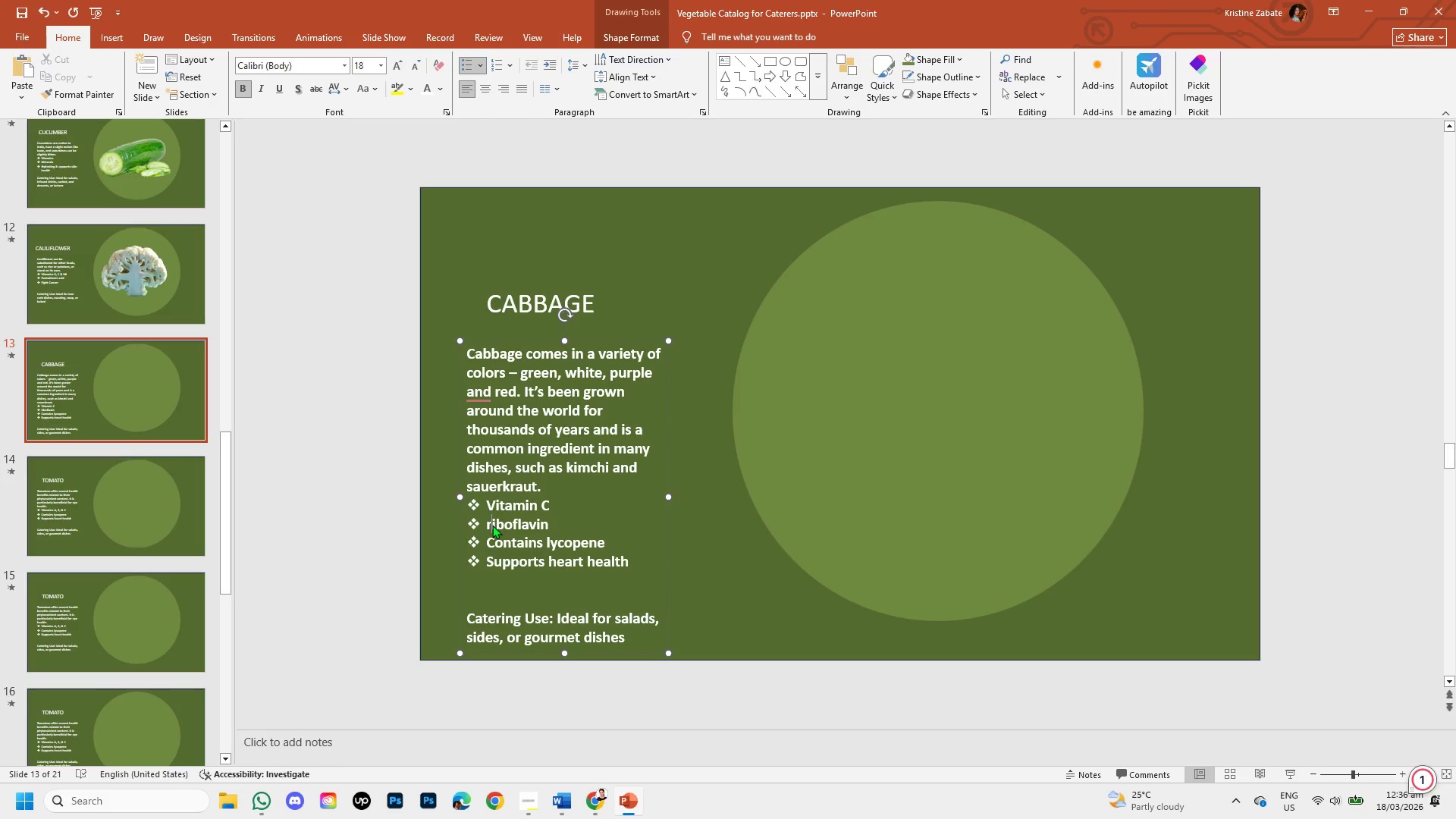 
key(Backspace)
 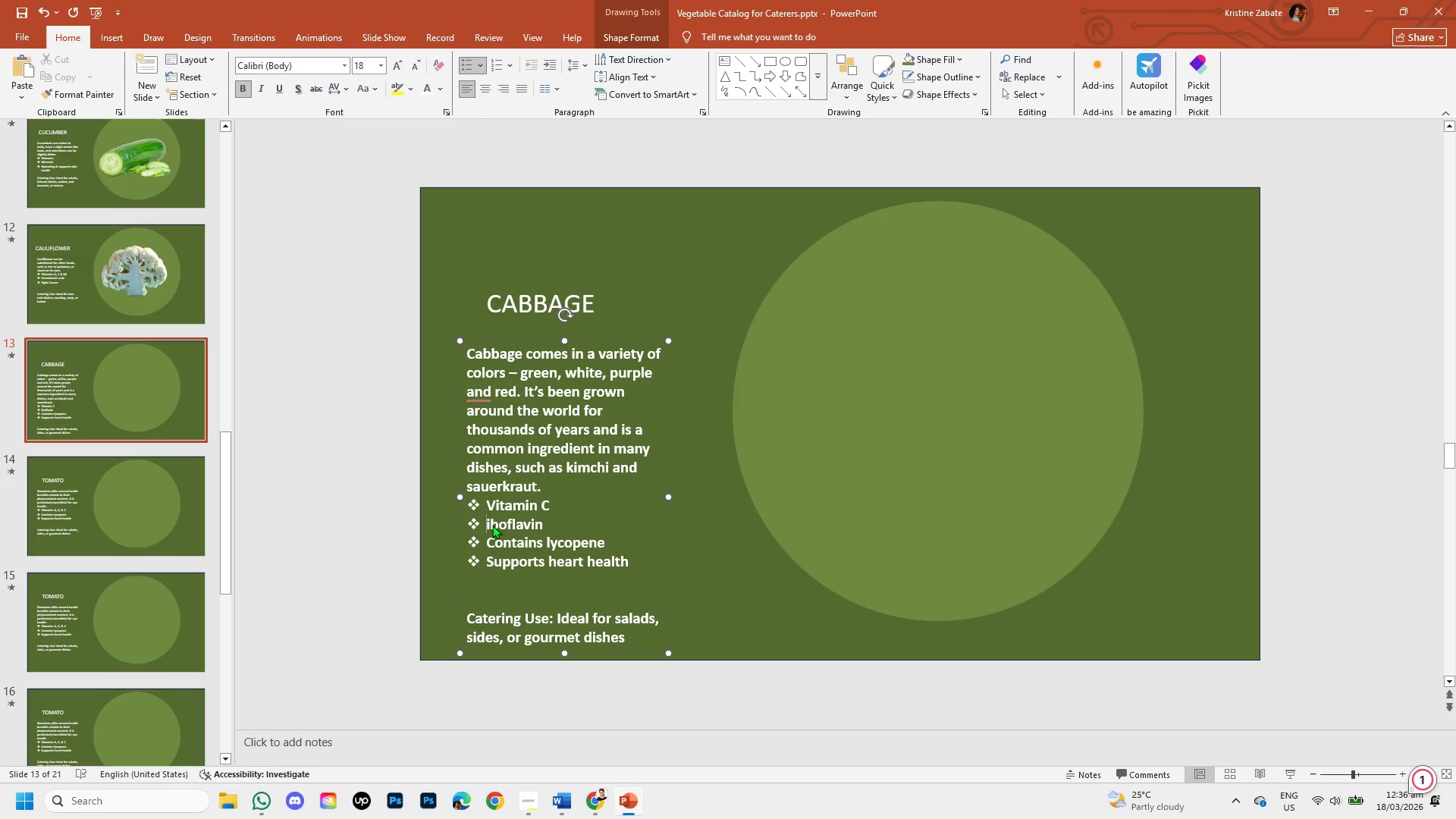 
key(CapsLock)
 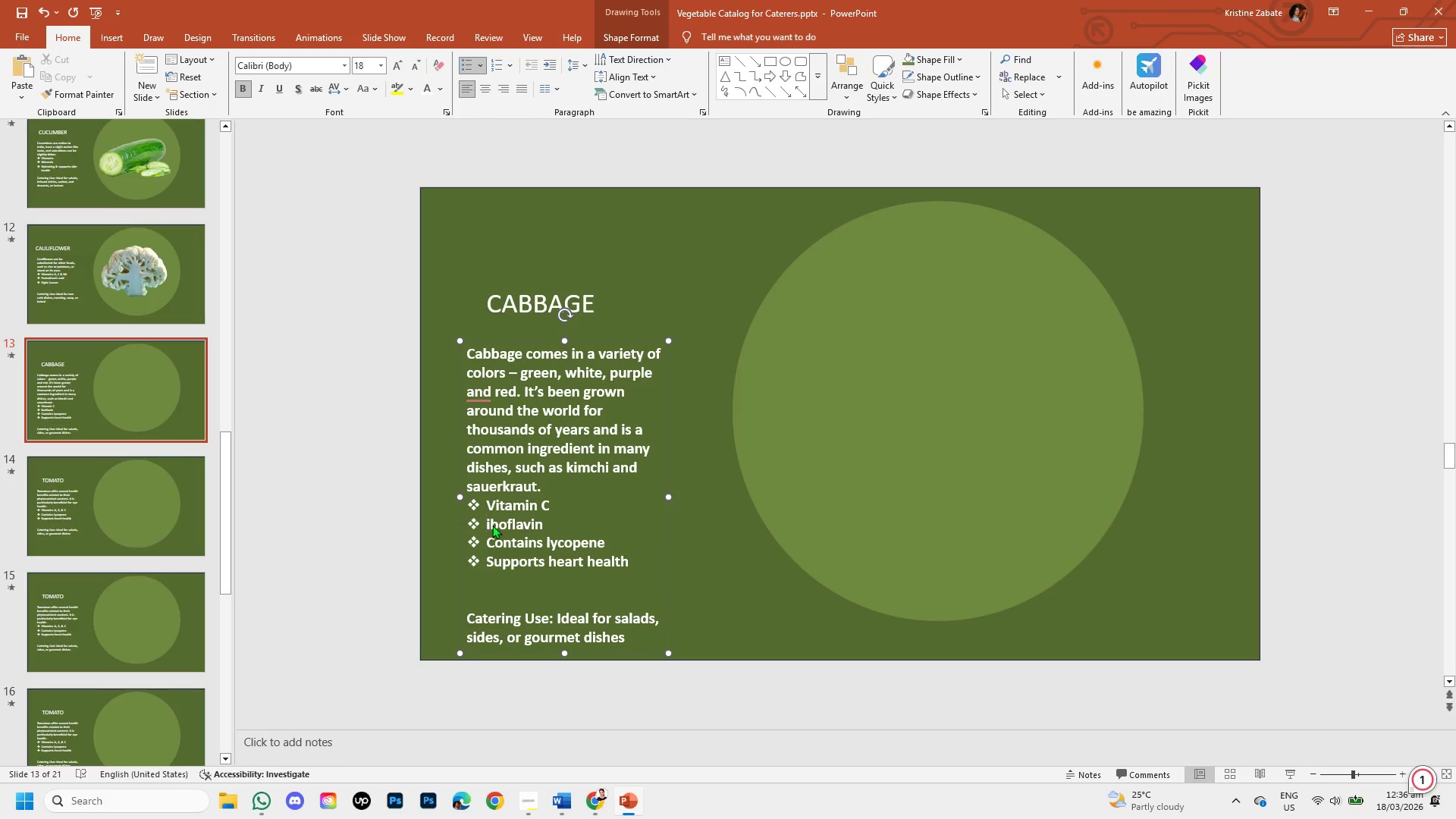 
key(R)
 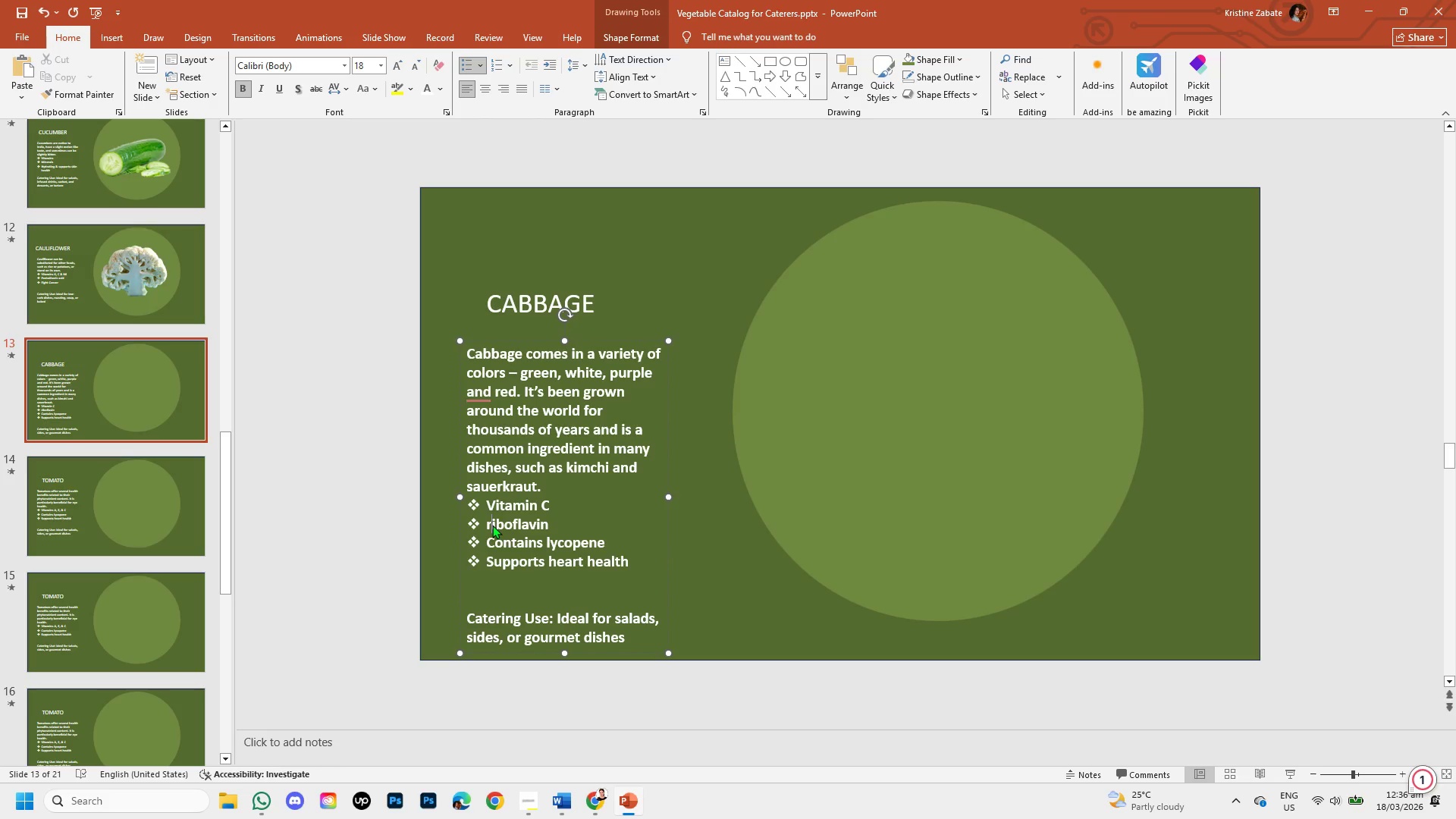 
key(Backspace)
 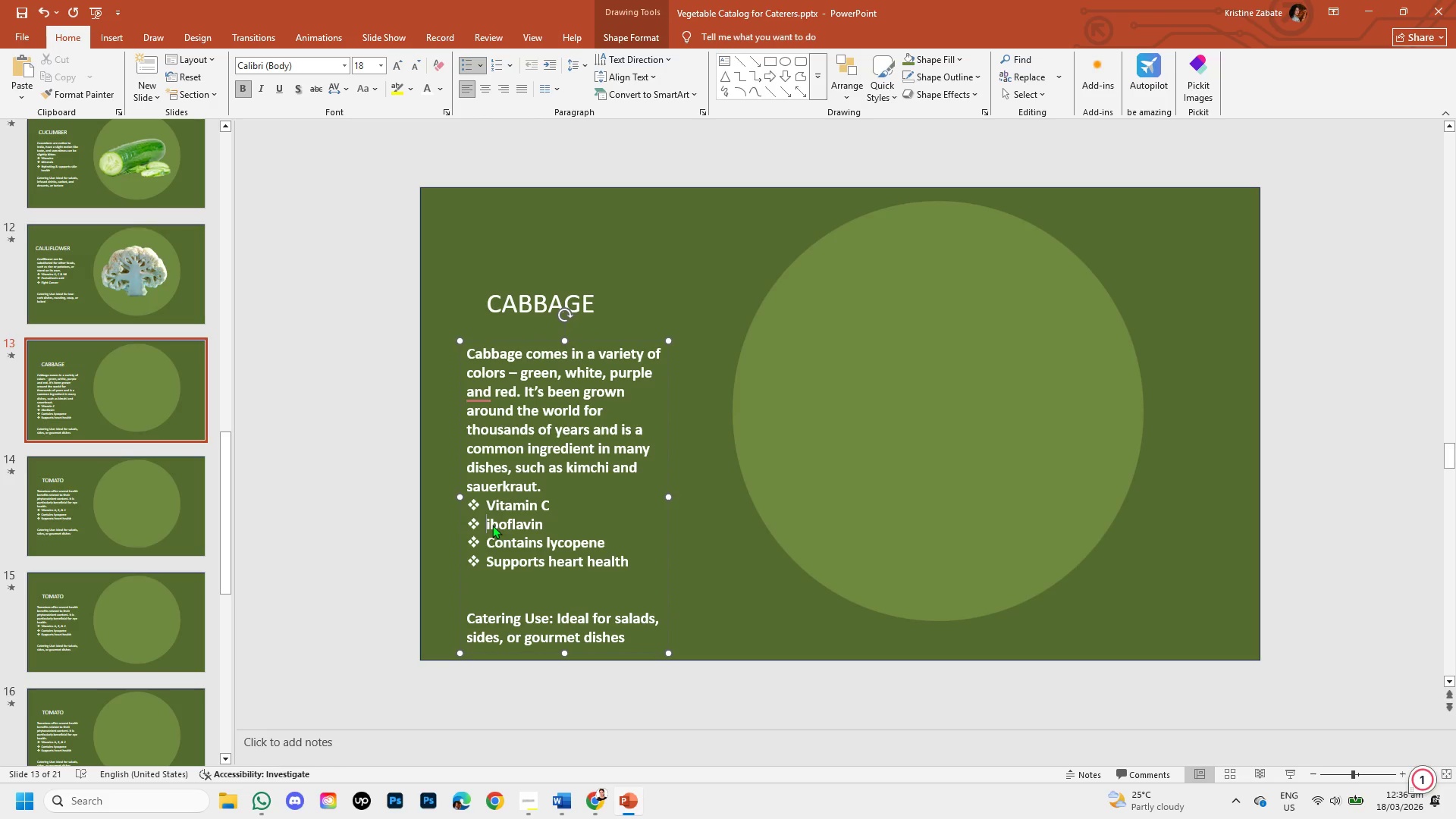 
key(CapsLock)
 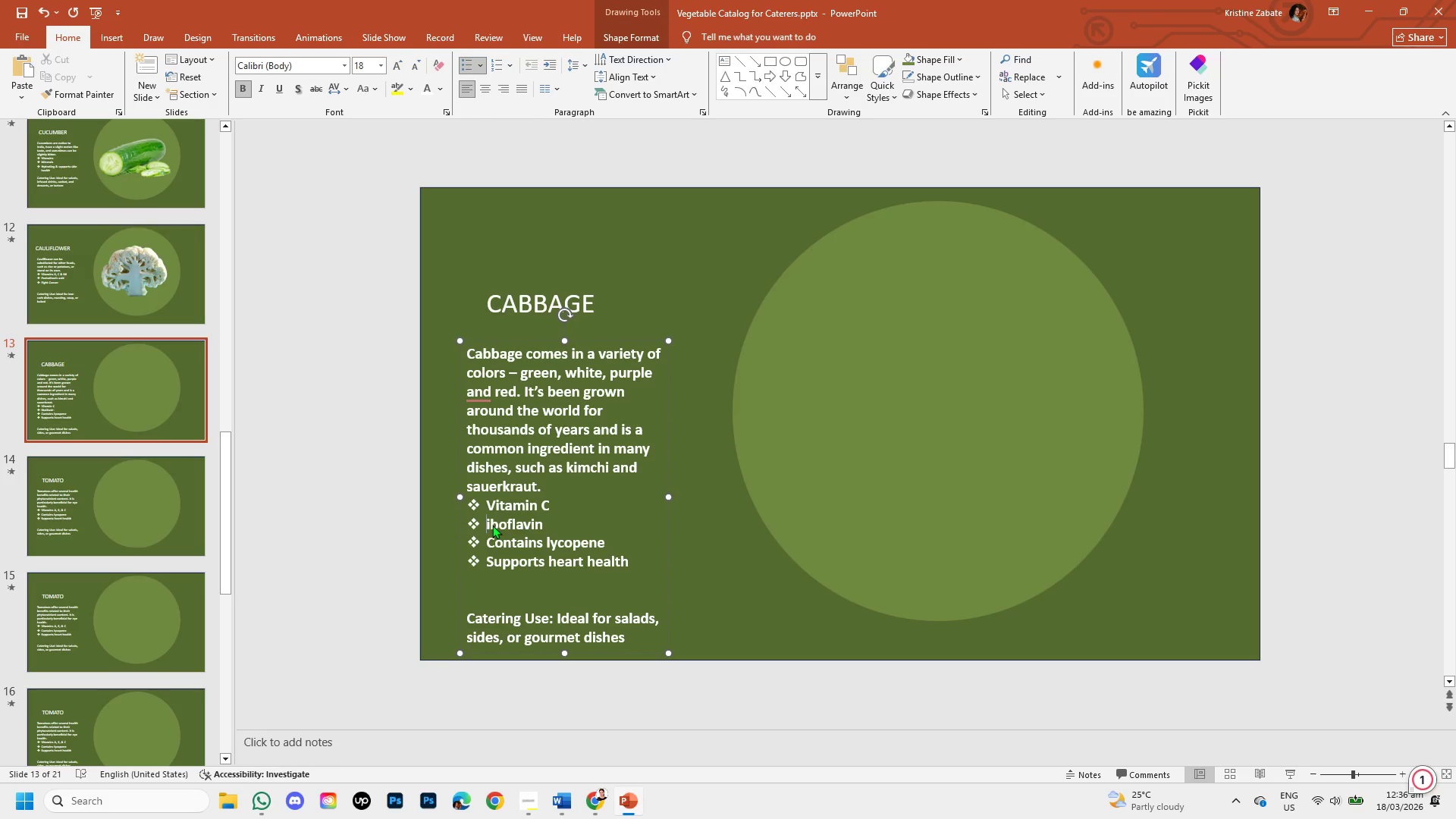 
key(R)
 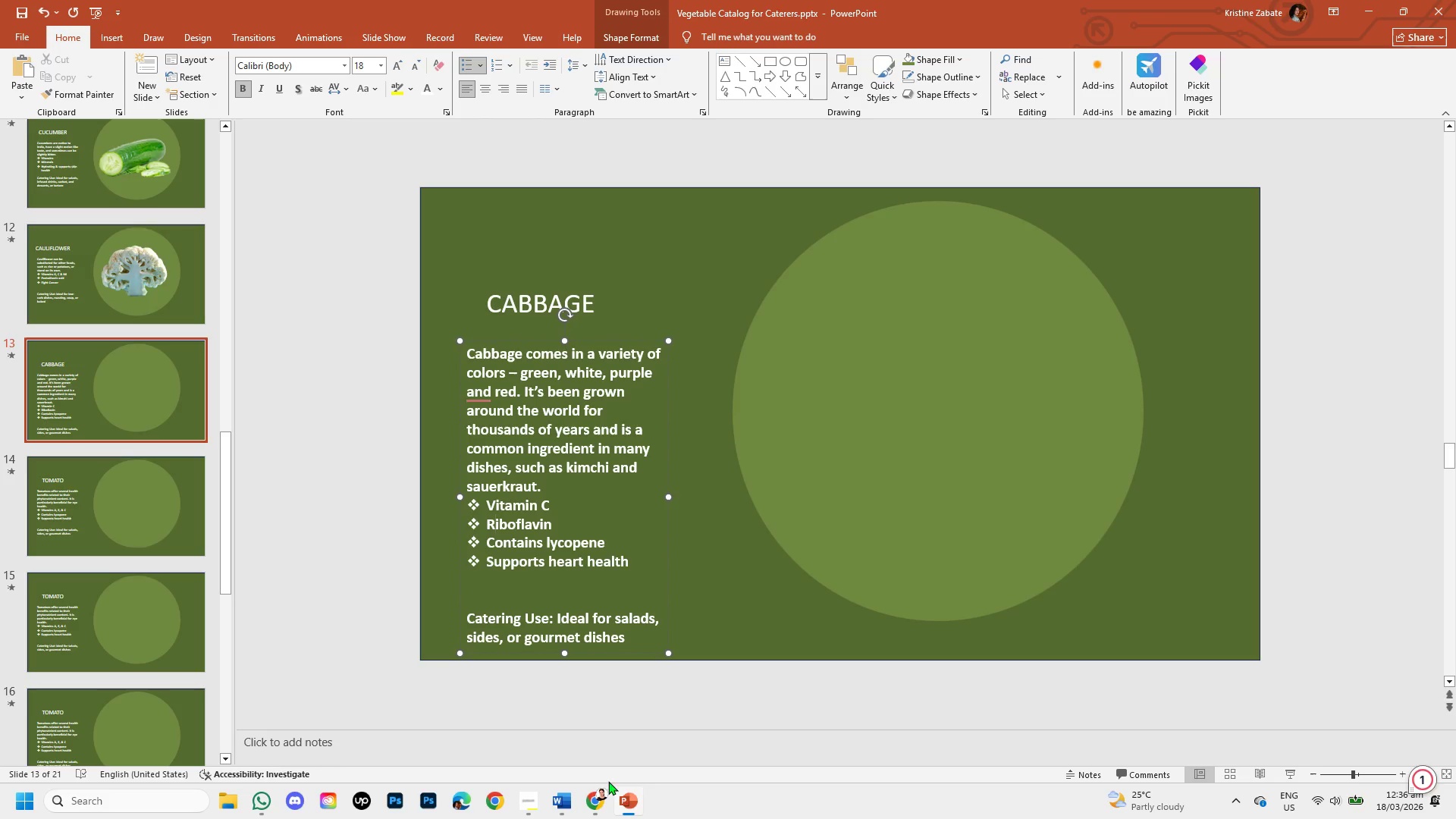 
left_click([598, 792])
 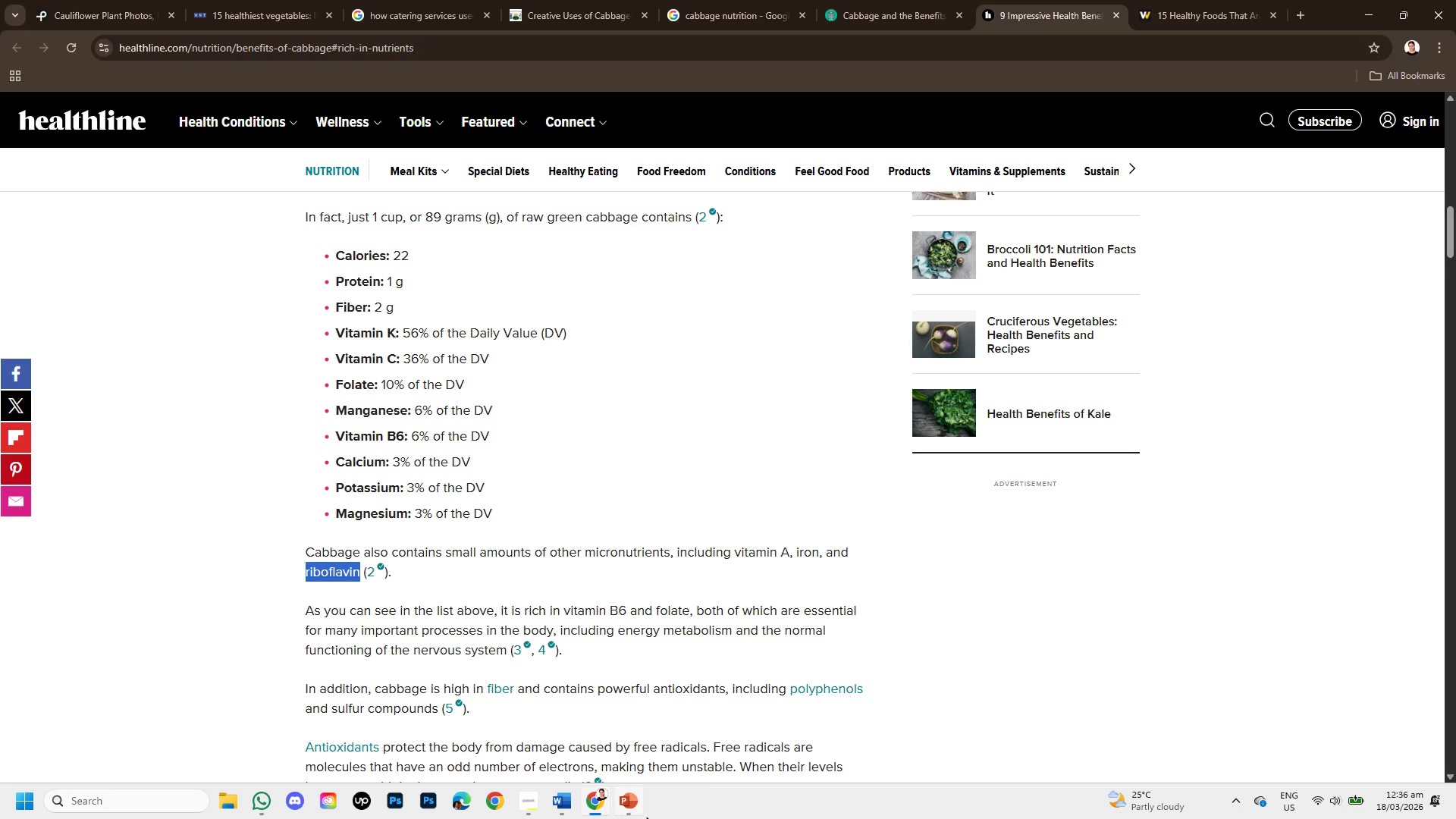 
left_click([625, 799])
 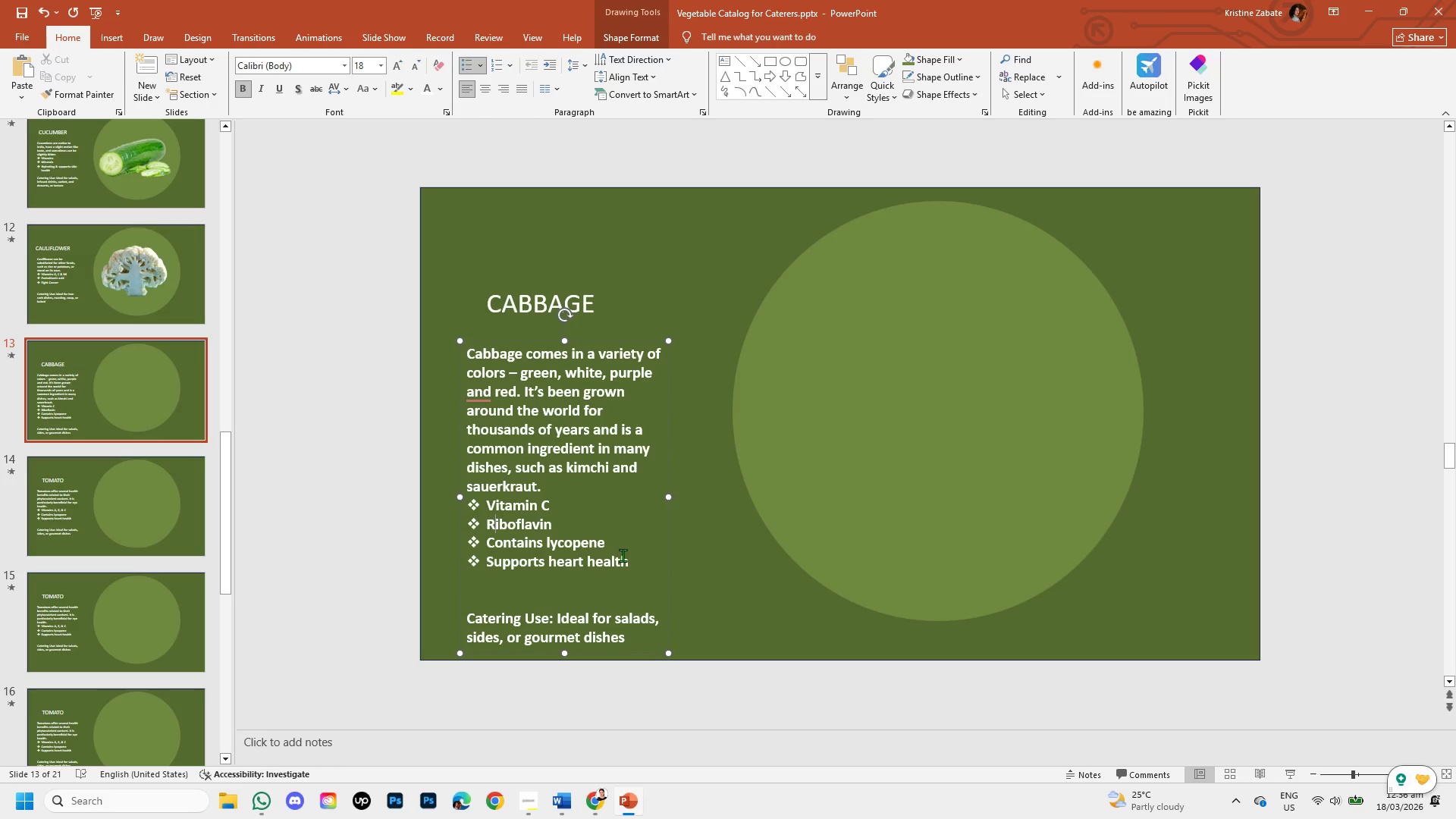 
left_click_drag(start_coordinate=[633, 563], to_coordinate=[522, 546])
 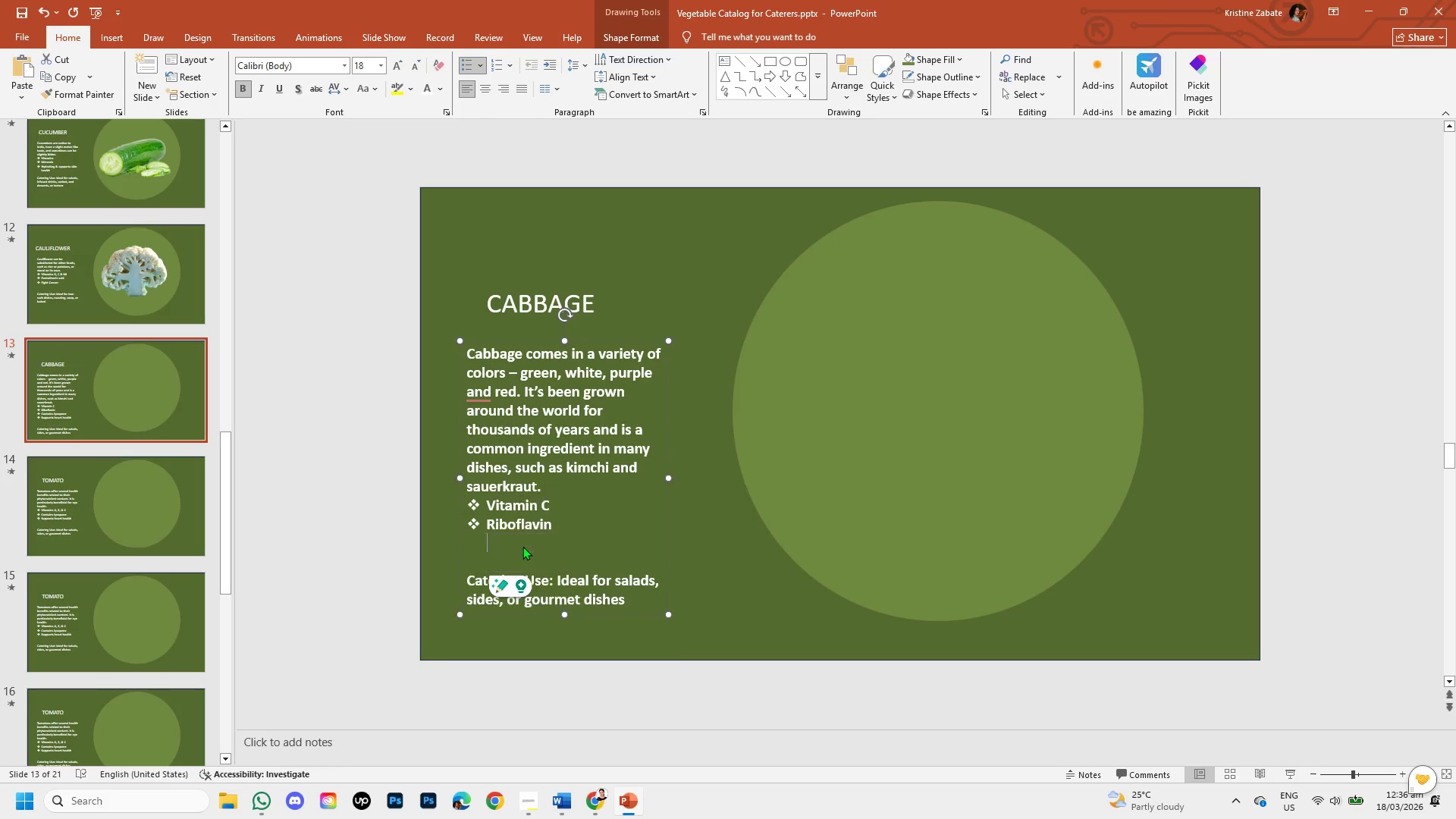 
key(Backspace)
 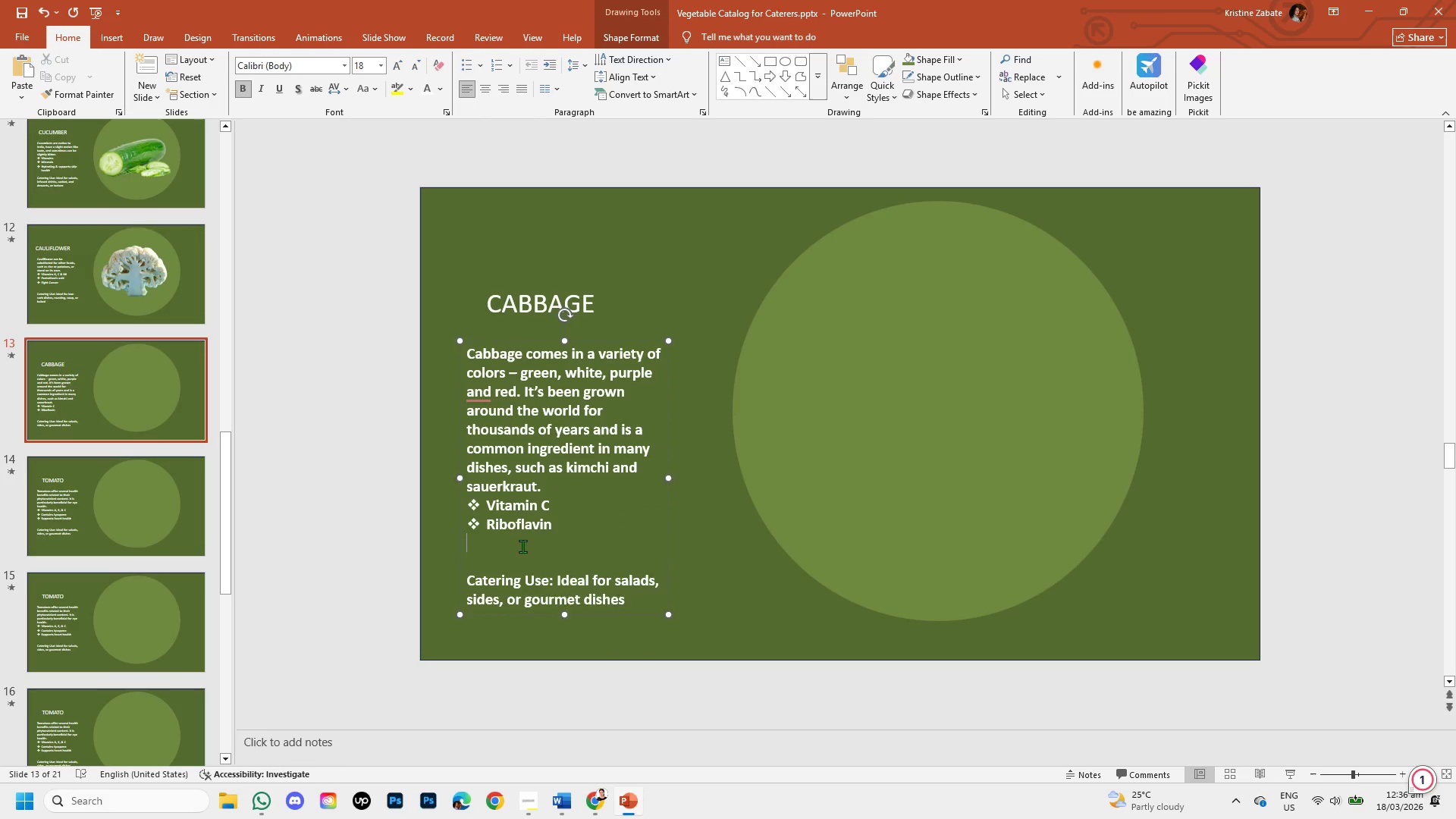 
key(Backspace)
 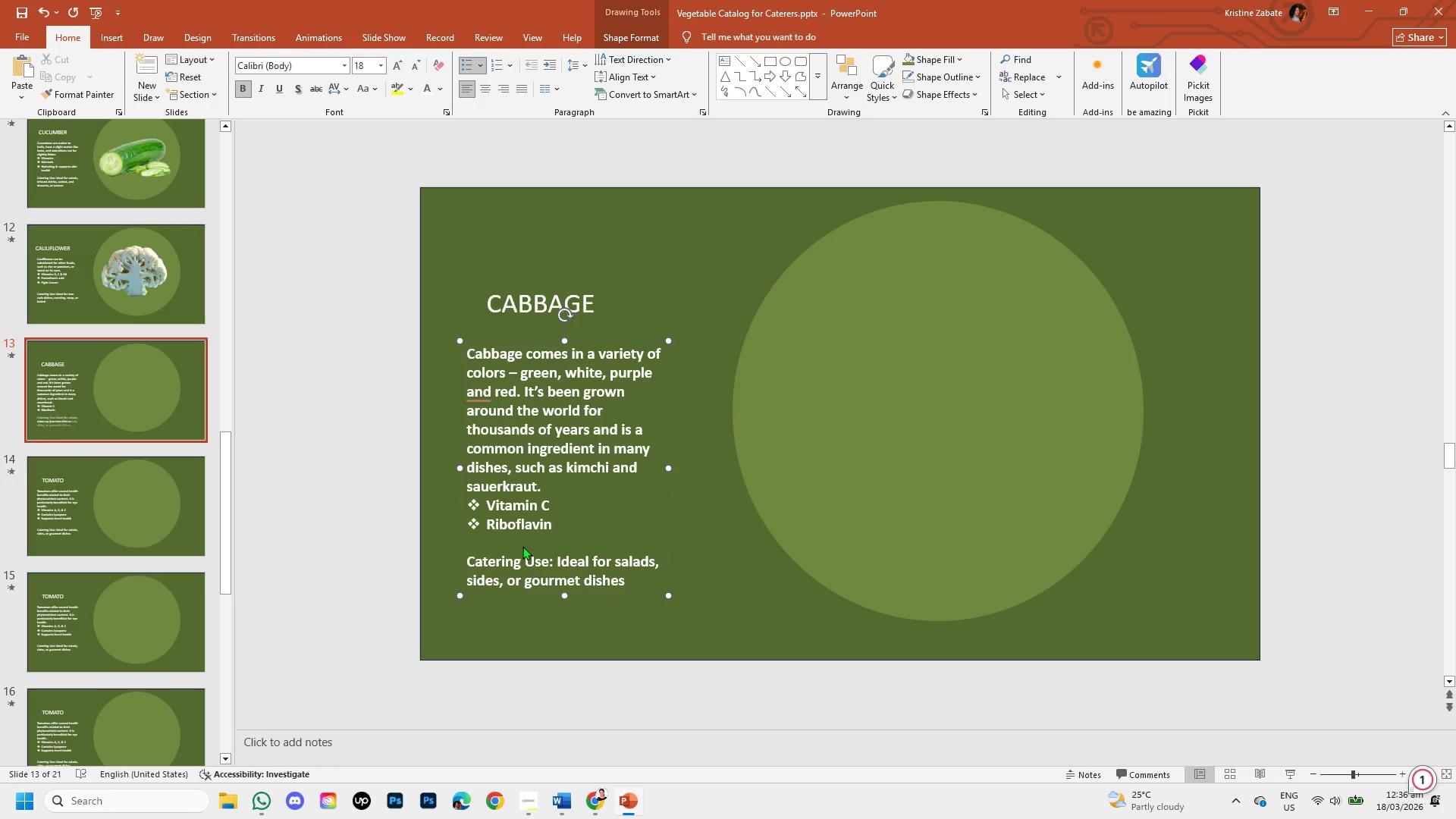 
key(Backslash)
 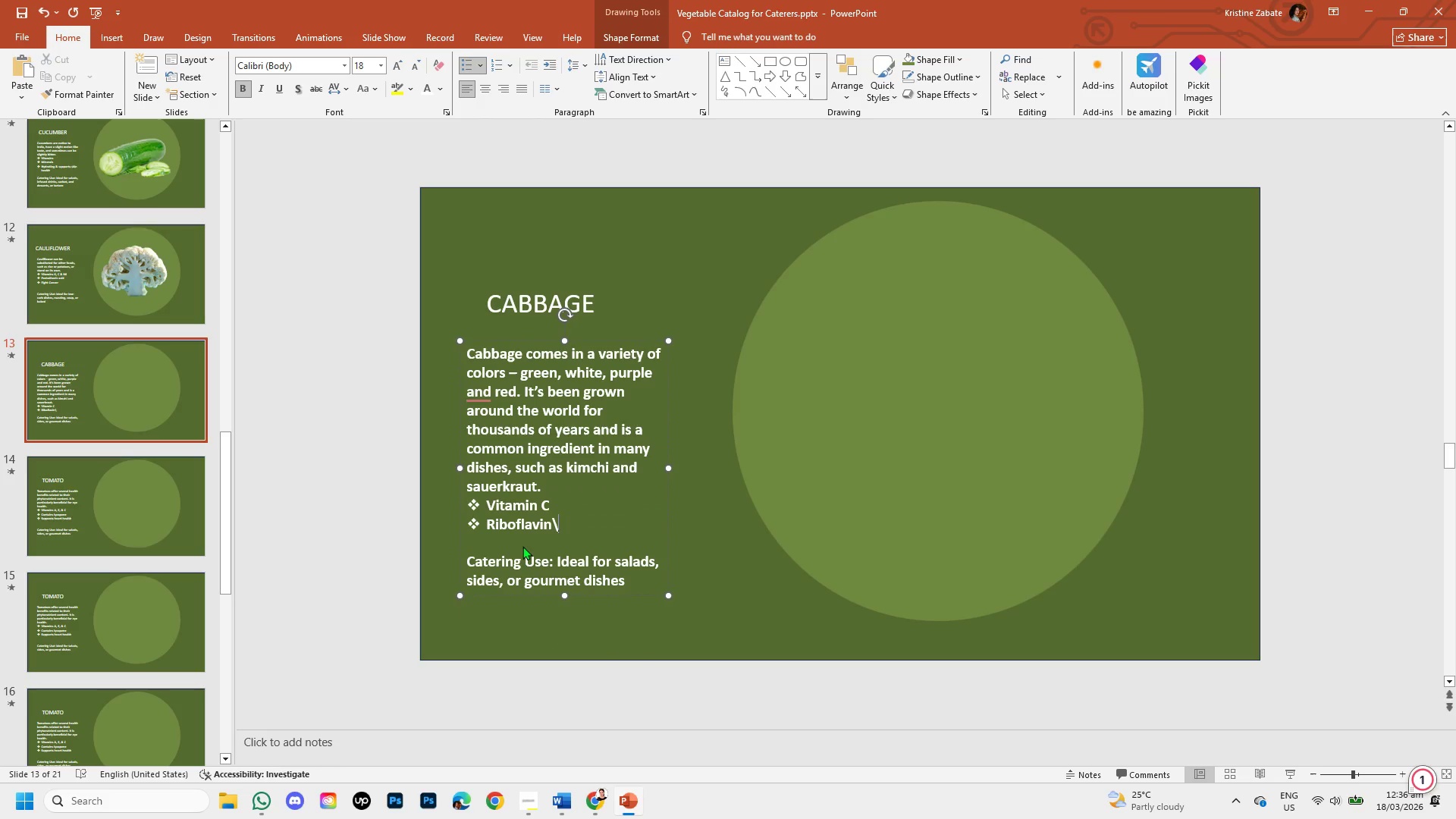 
key(Backspace)
 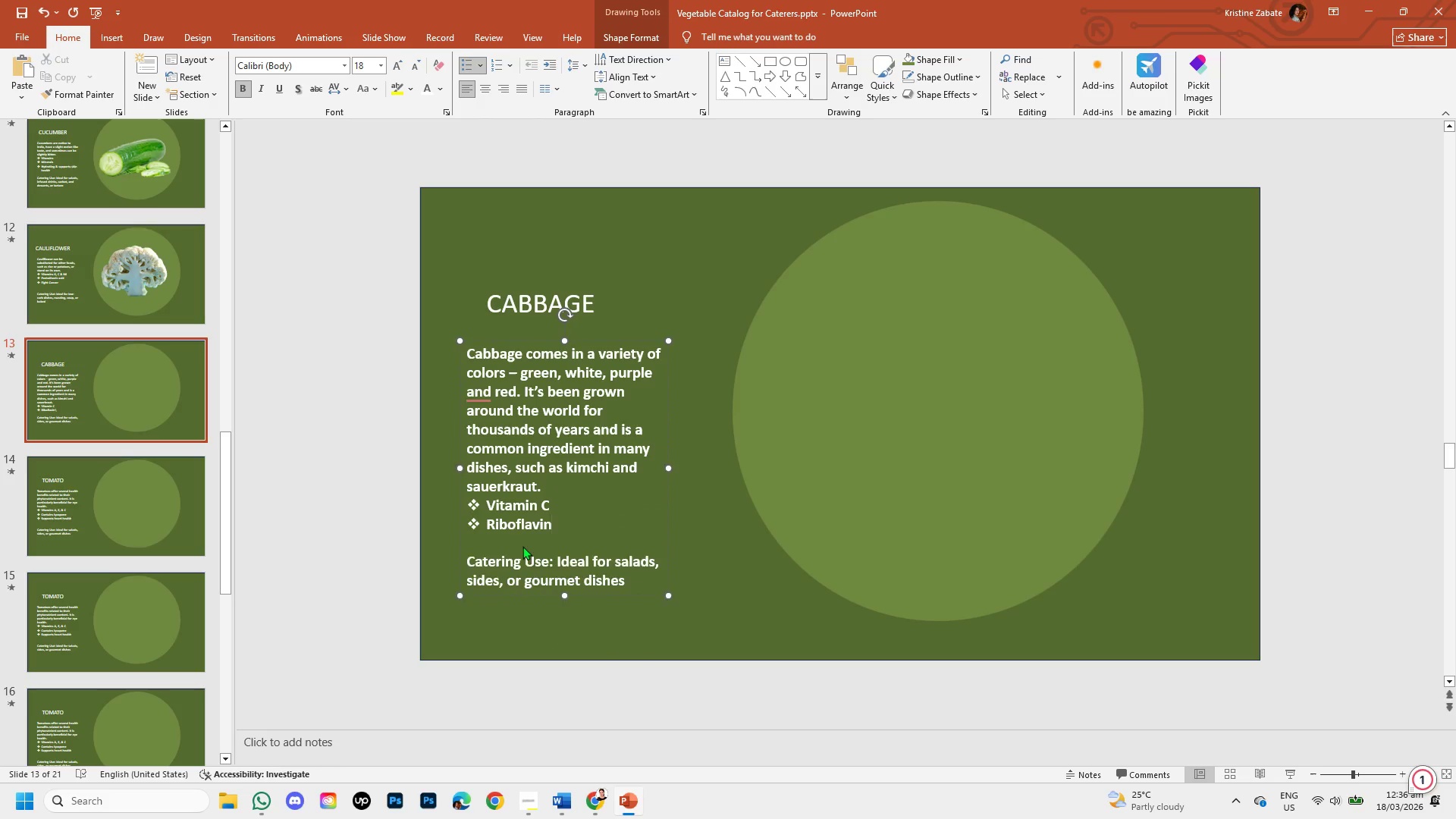 
key(Enter)
 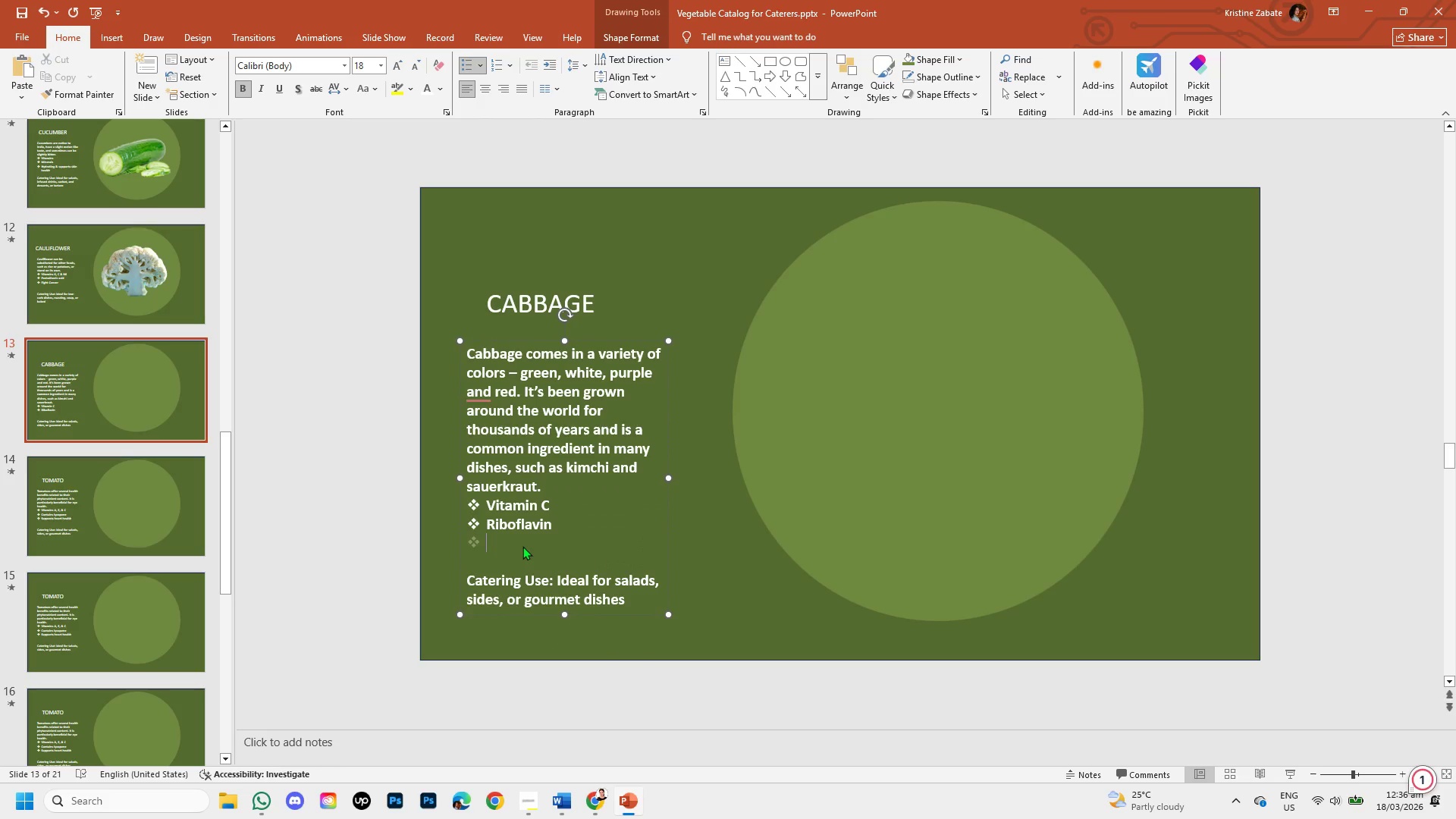 
type(i)
key(Backspace)
type(Iron )
 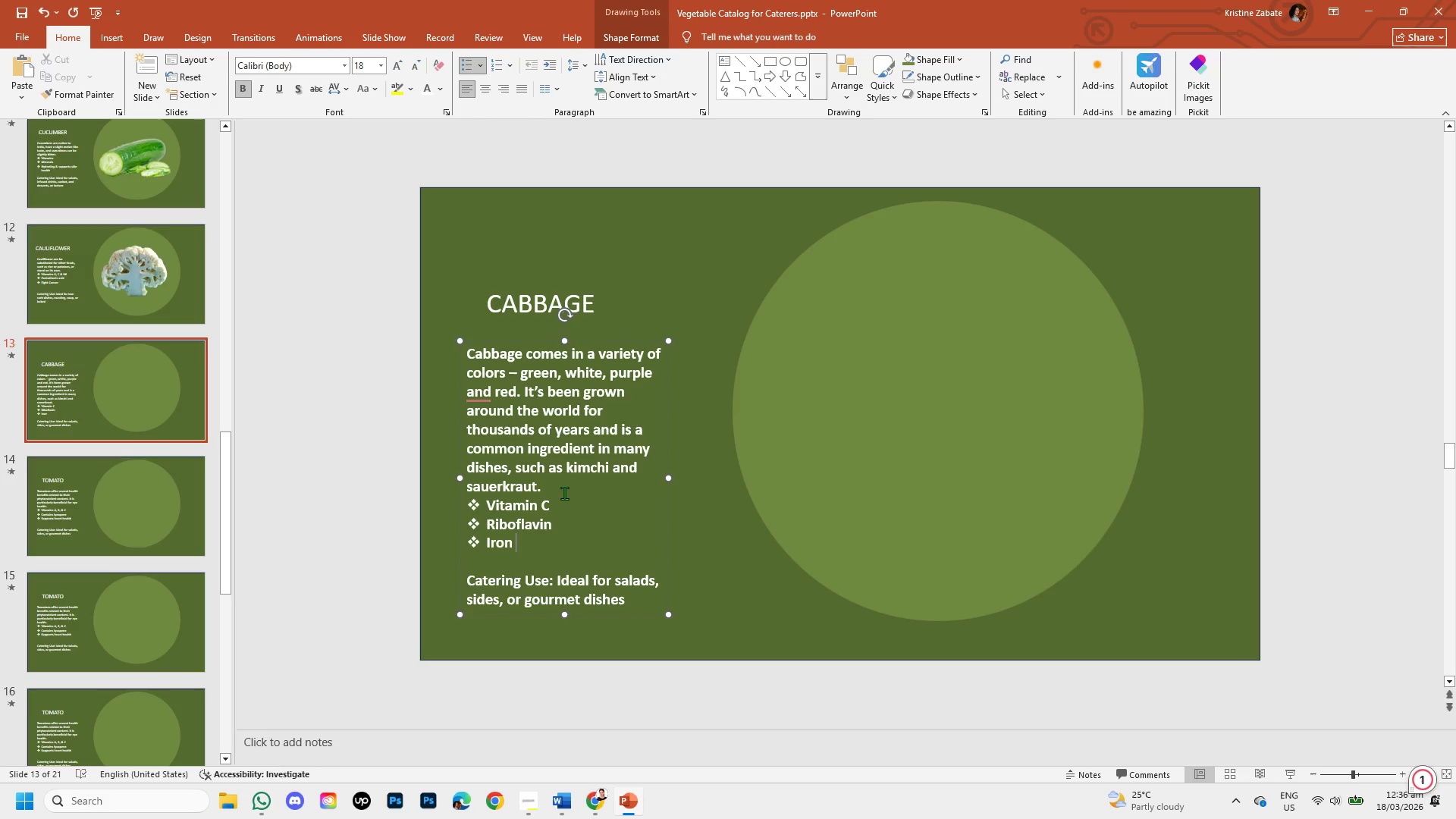 
wait(5.78)
 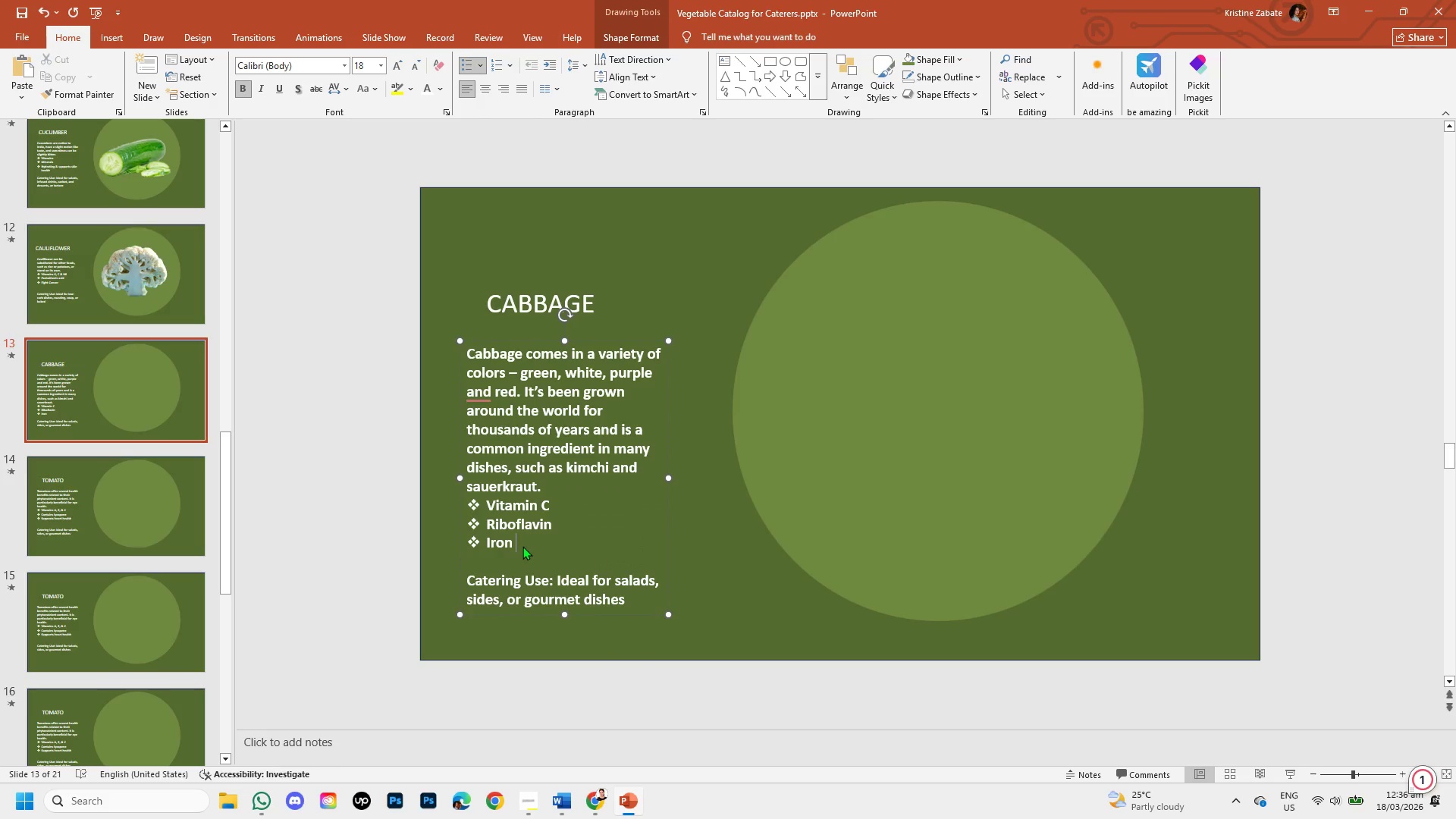 
left_click([626, 605])
 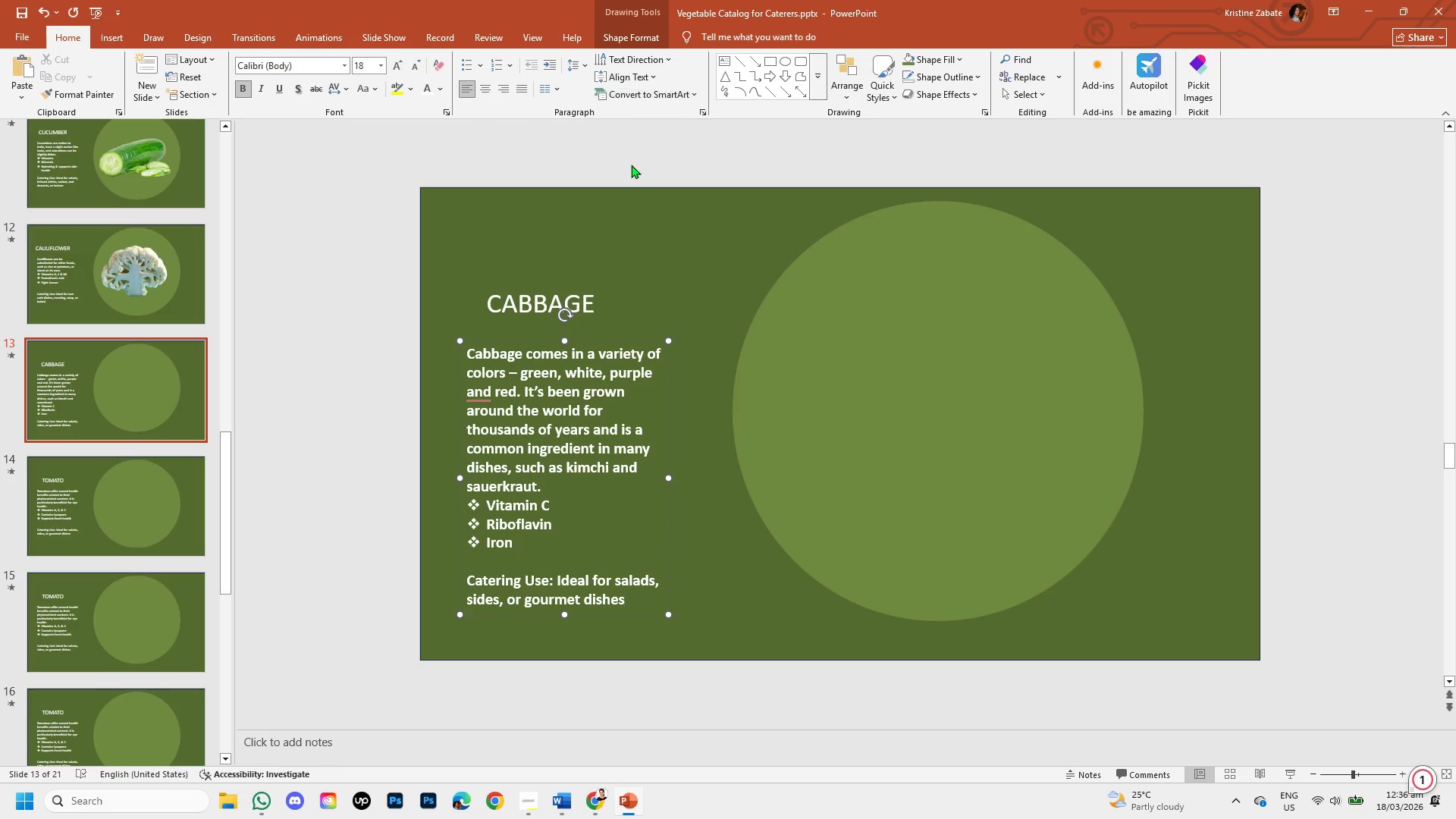 
wait(7.56)
 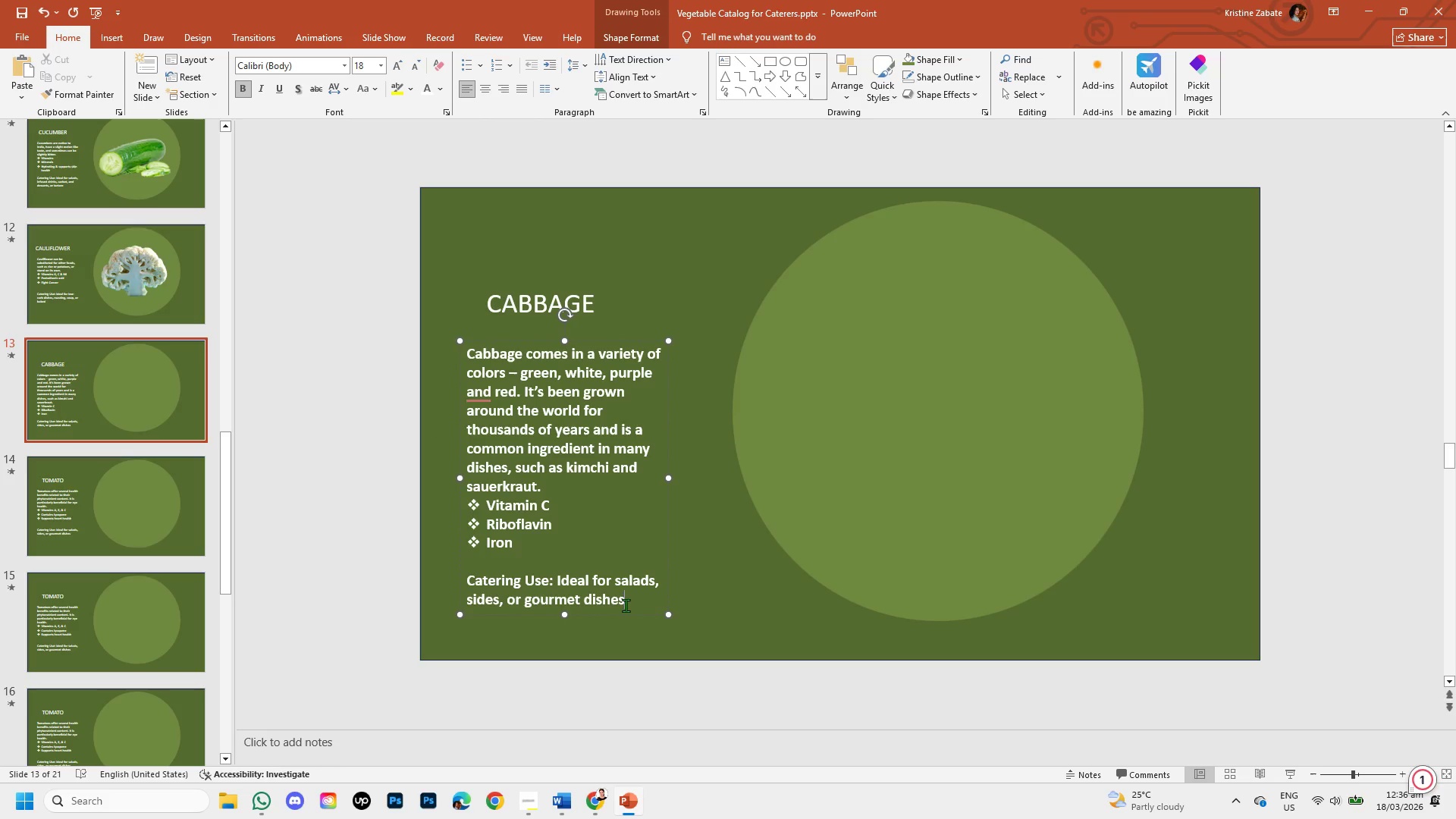 
left_click_drag(start_coordinate=[635, 599], to_coordinate=[617, 586])
 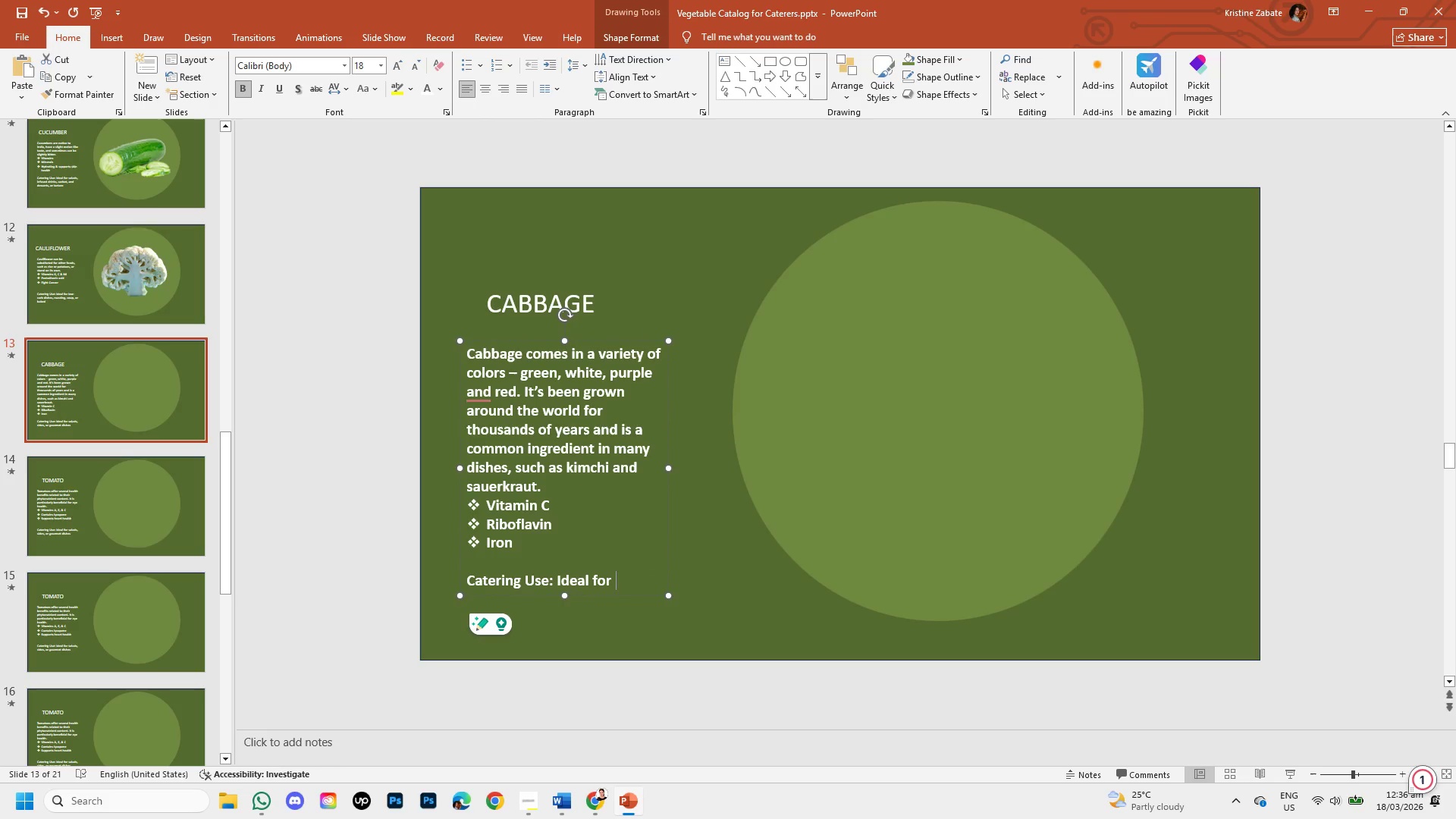 
key(Backspace)
 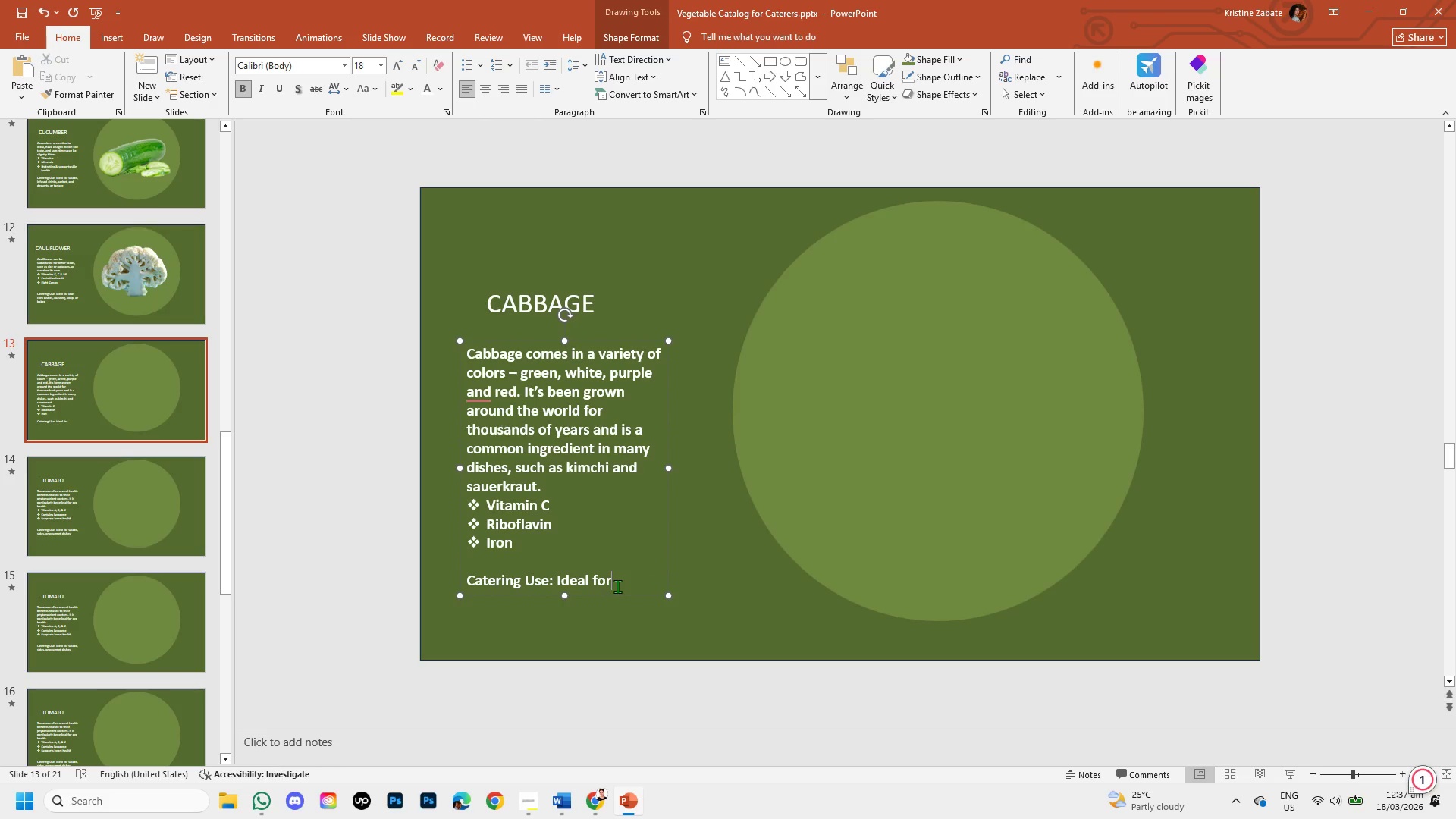 
key(S)
 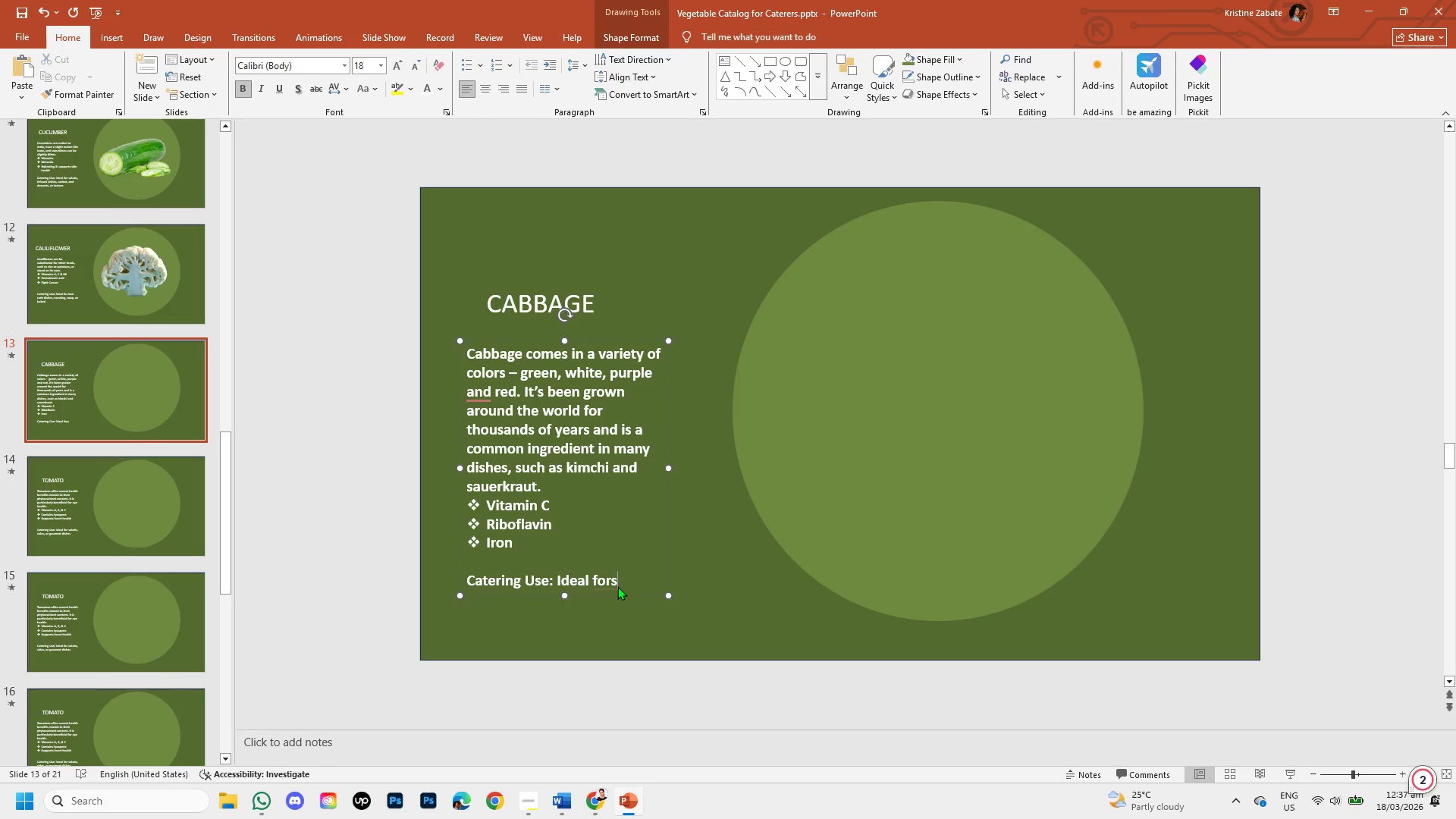 
type(laws)
 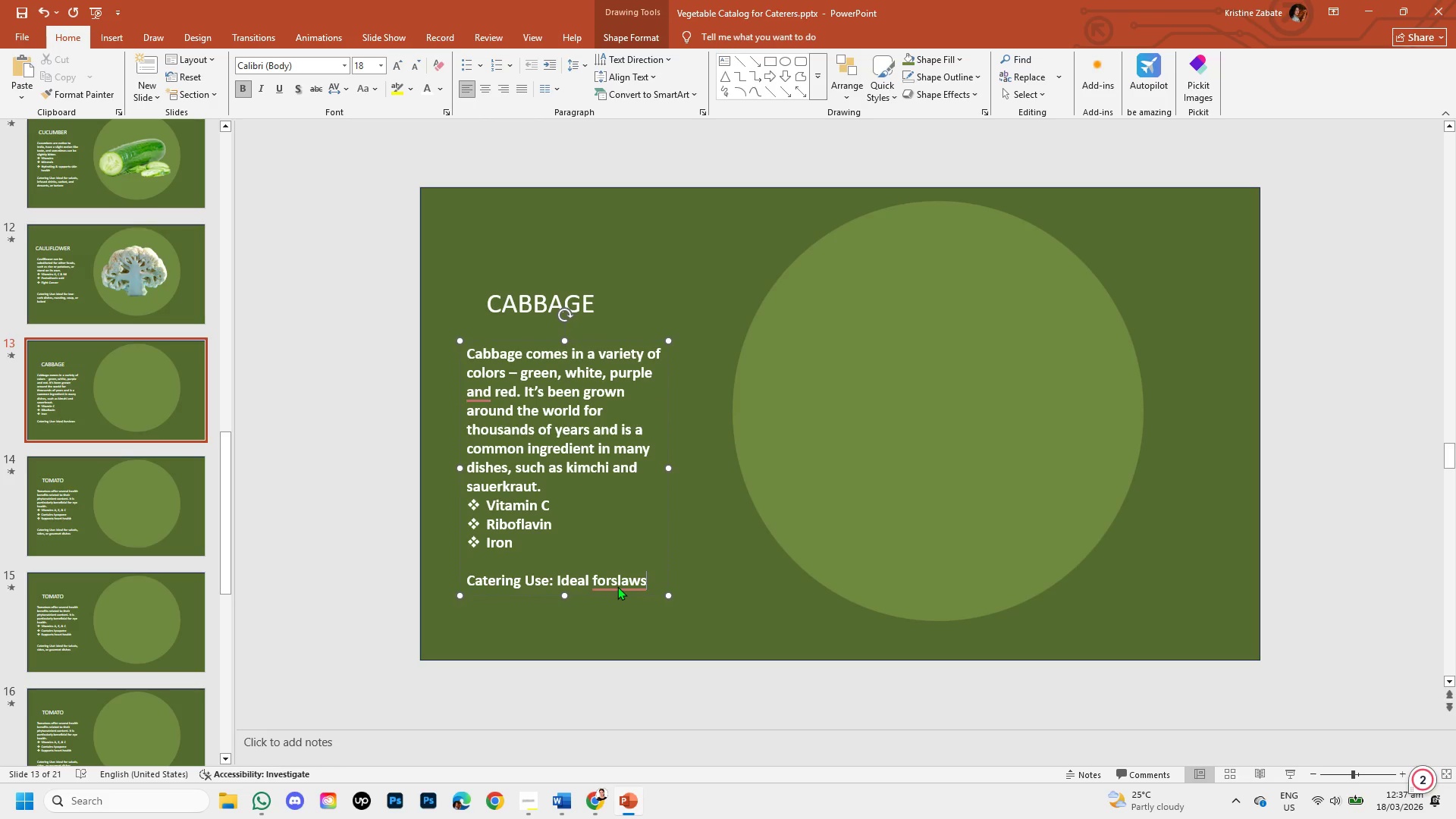 
wait(6.5)
 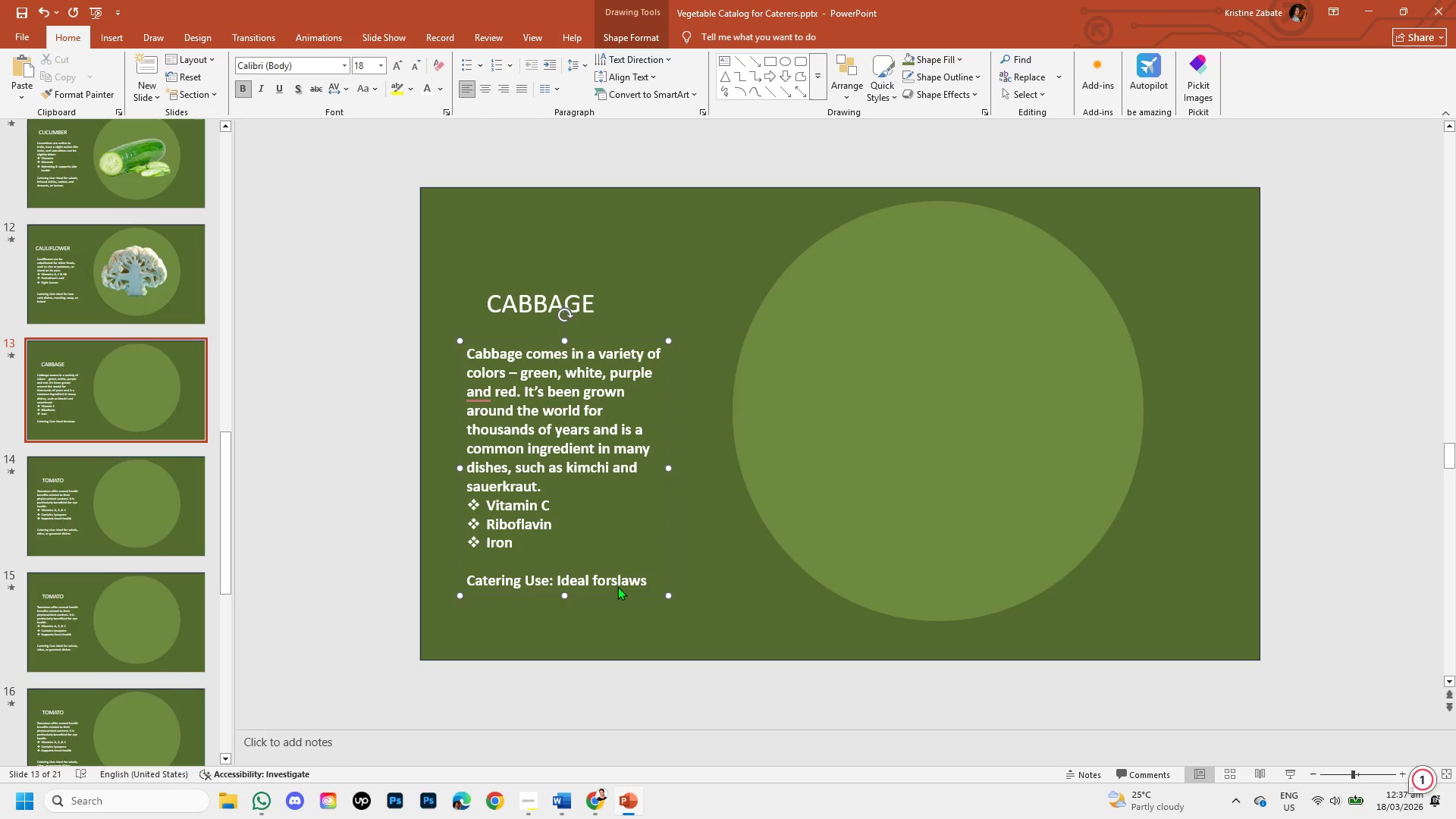 
type(, )
key(Backspace)
key(Backspace)
key(Backspace)
key(Backspace)
key(Backspace)
key(Backspace)
key(Backspace)
type( slk)
key(Backspace)
key(Backspace)
type(laws, fermented)
 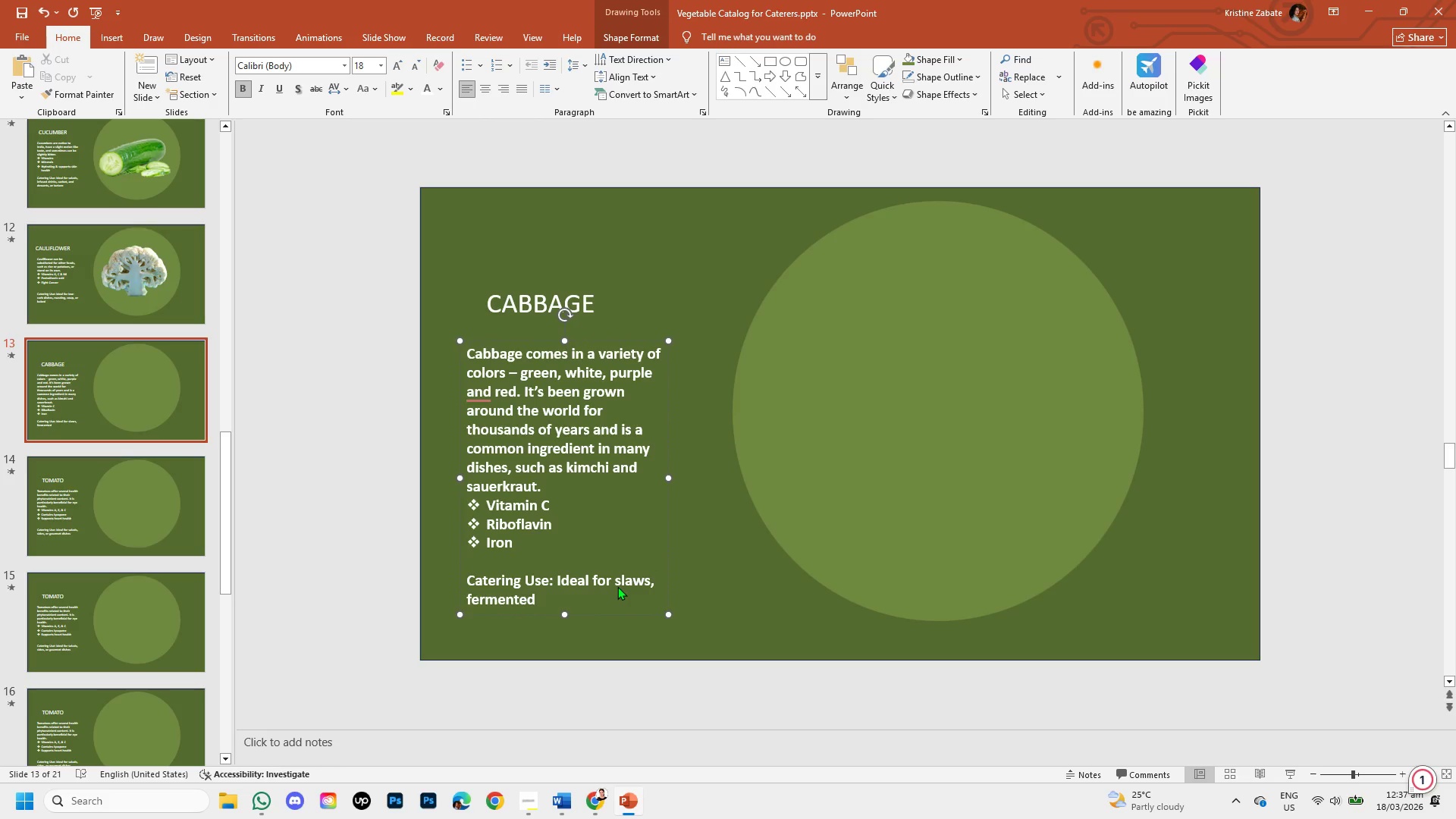 
type( dishes, )
 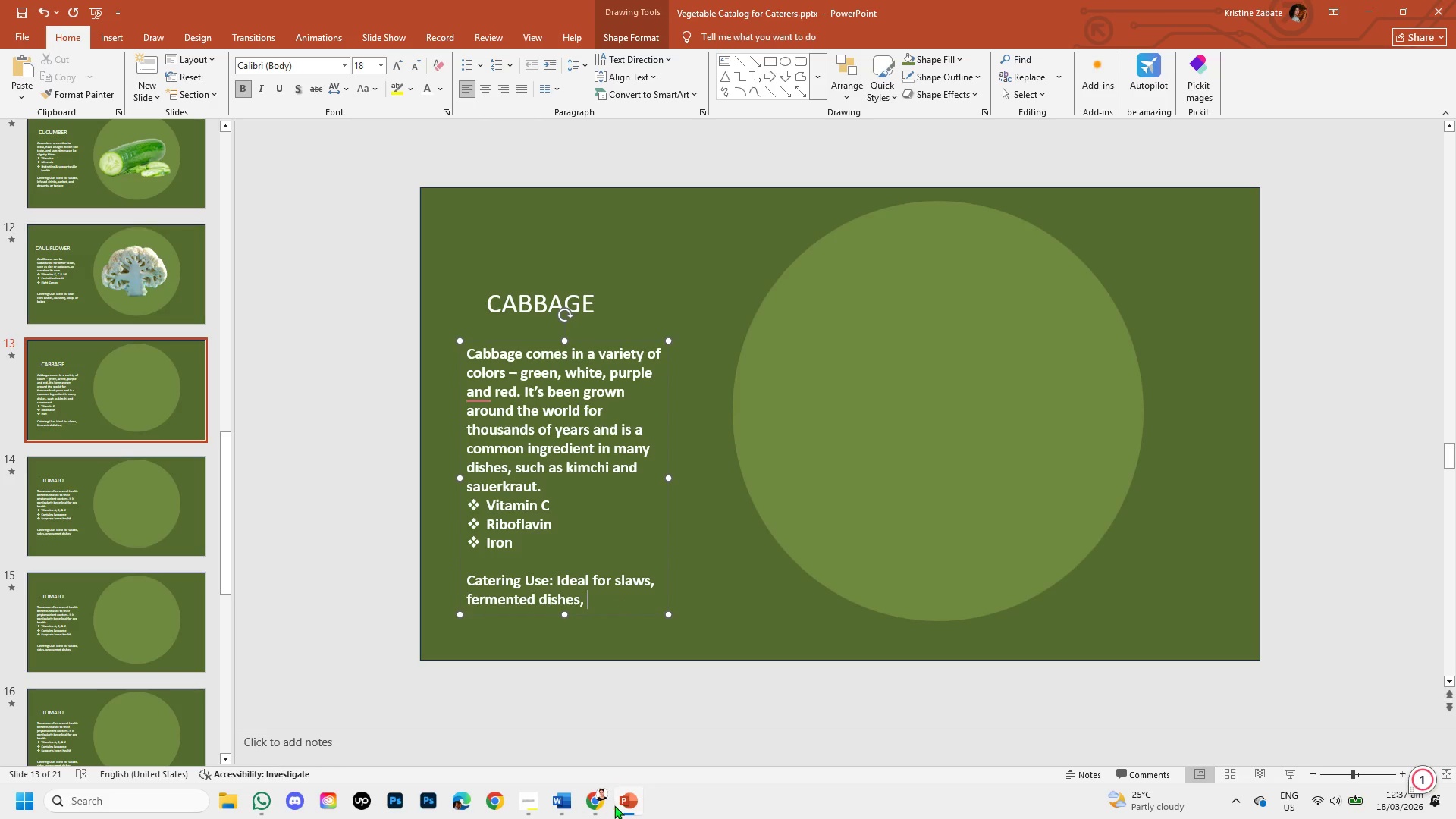 
left_click([599, 802])
 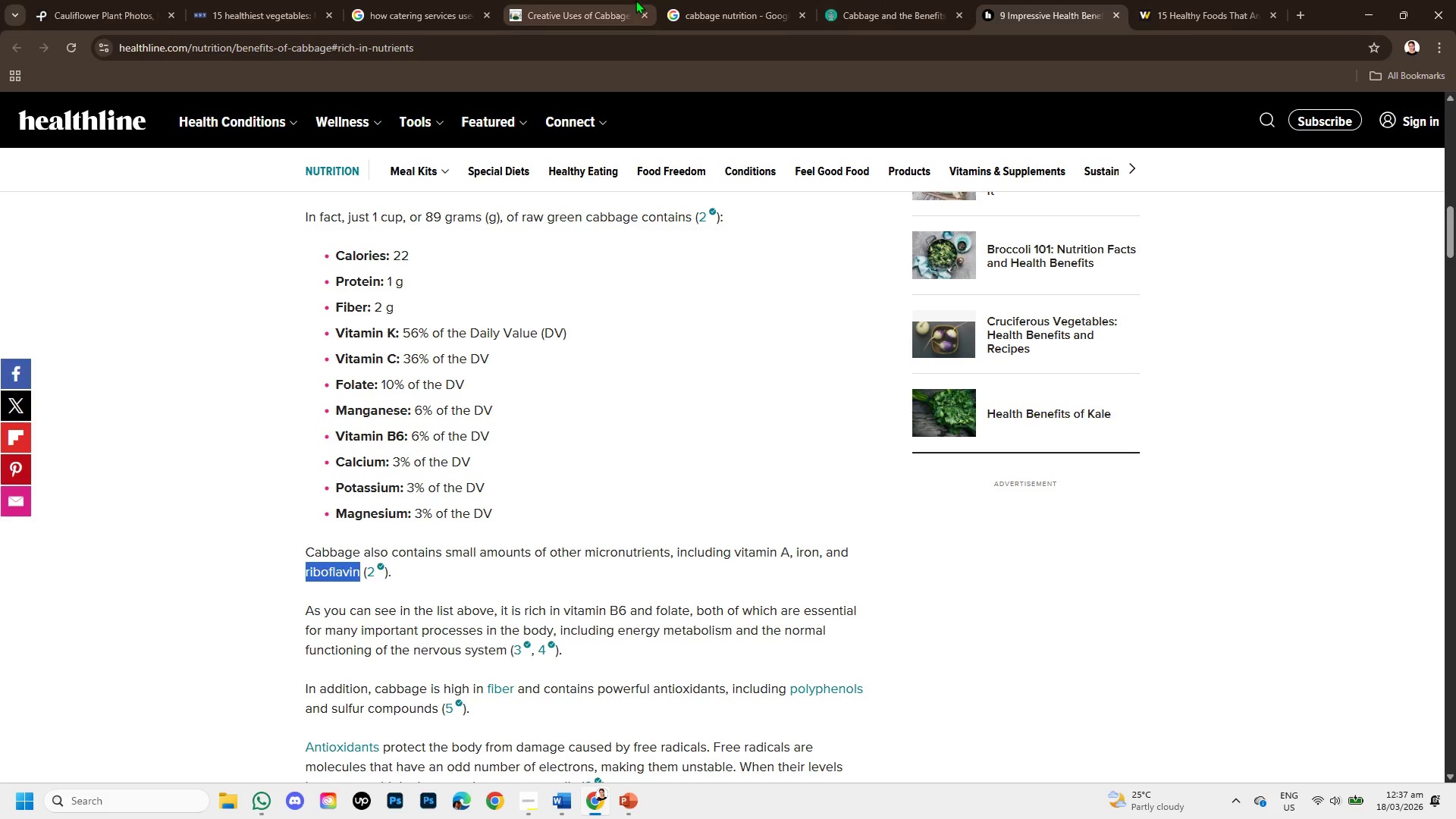 
left_click([635, 0])
 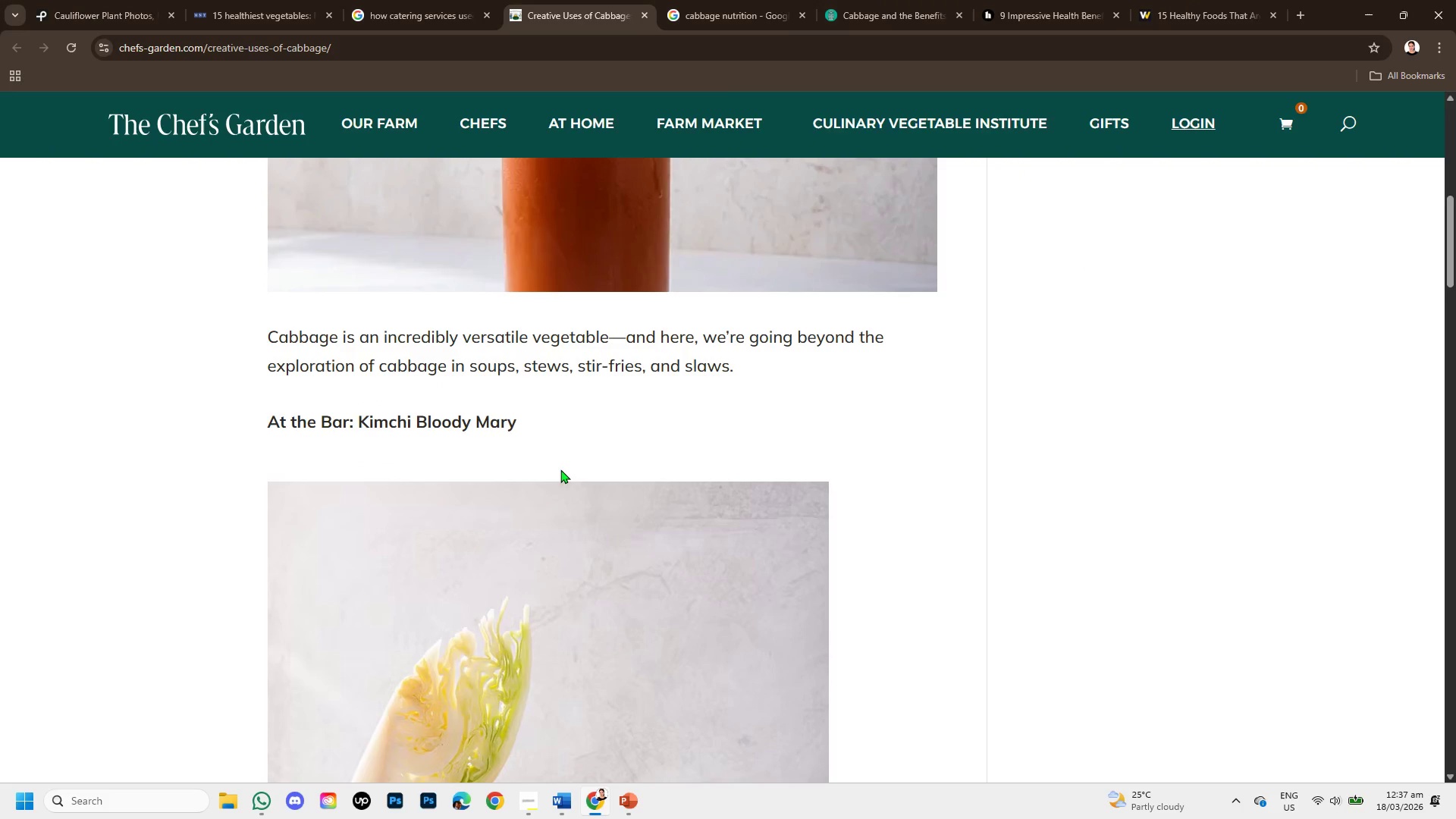 
scroll: coordinate [560, 469], scroll_direction: up, amount: 4.0
 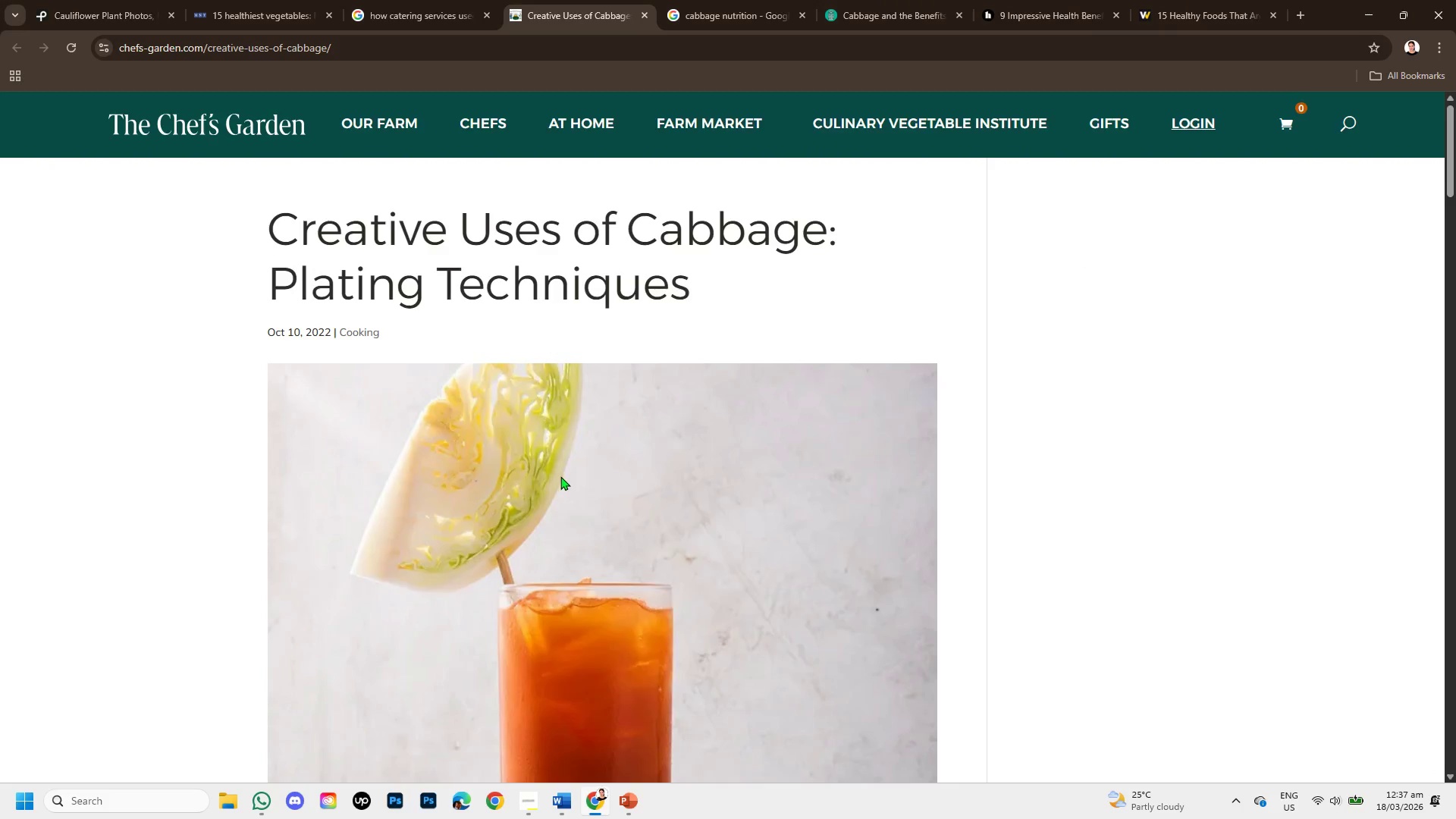 
scroll: coordinate [560, 497], scroll_direction: down, amount: 9.0
 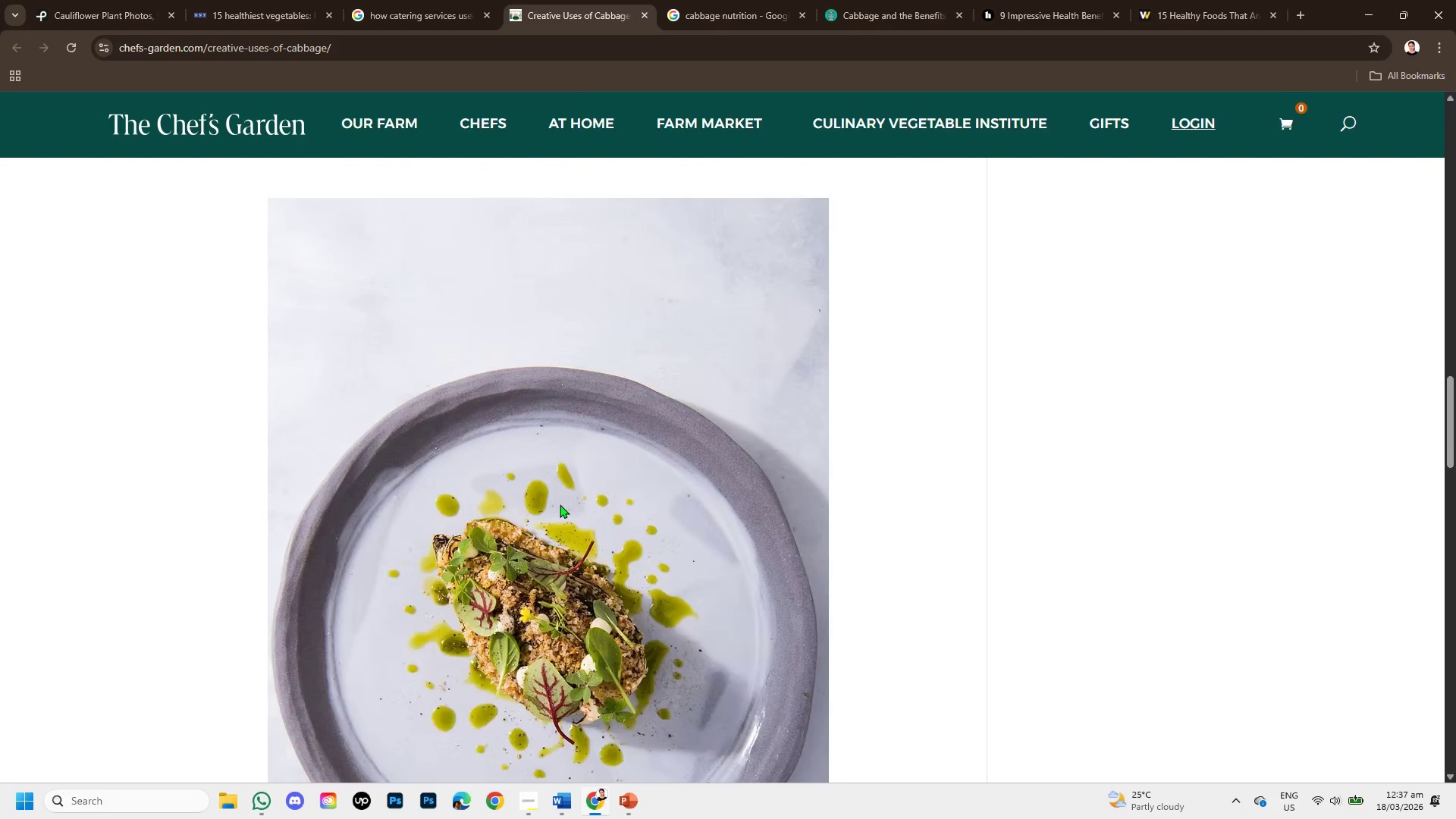 
scroll: coordinate [560, 504], scroll_direction: up, amount: 1.0
 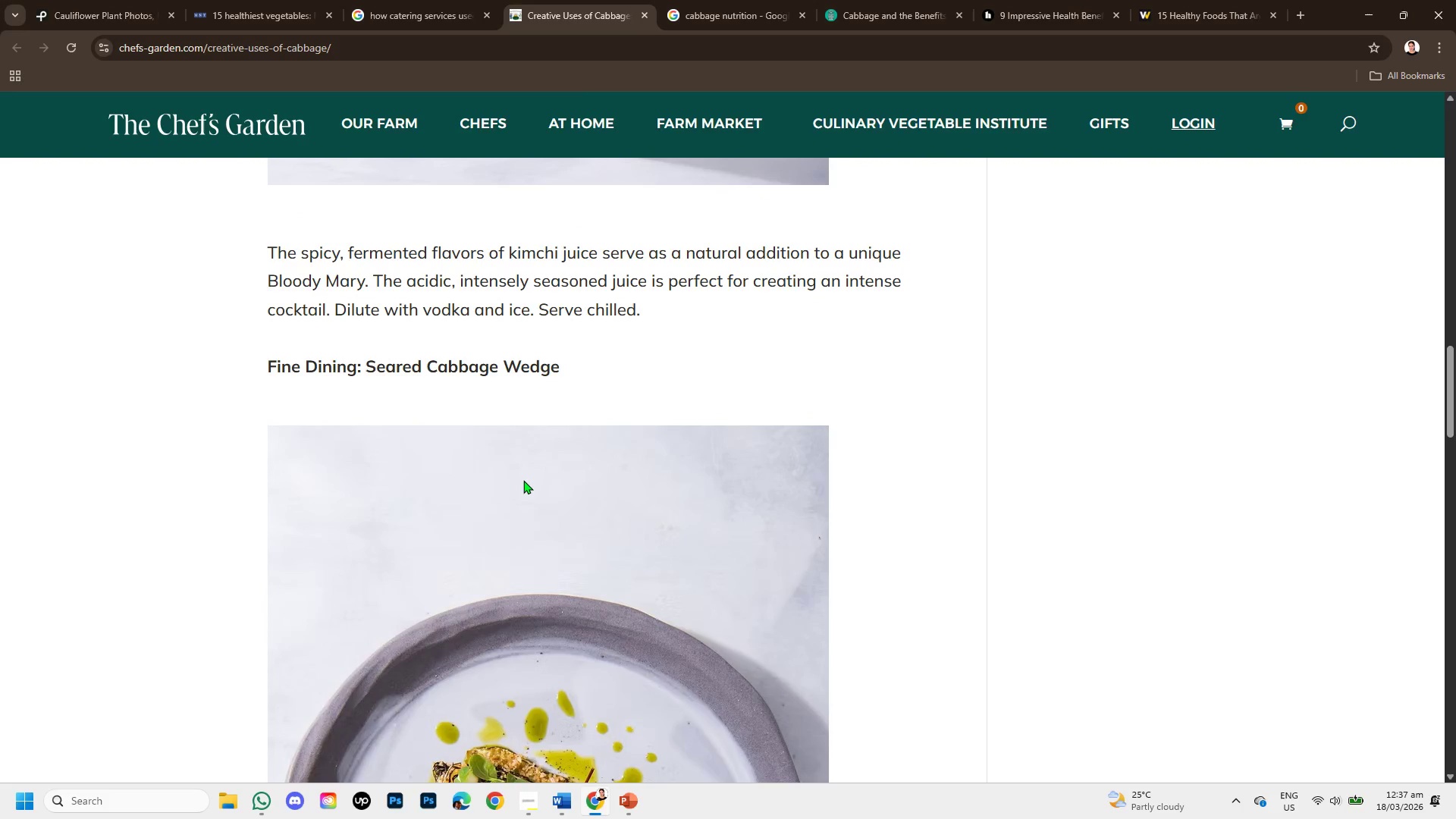 
scroll: coordinate [523, 480], scroll_direction: down, amount: 3.0